 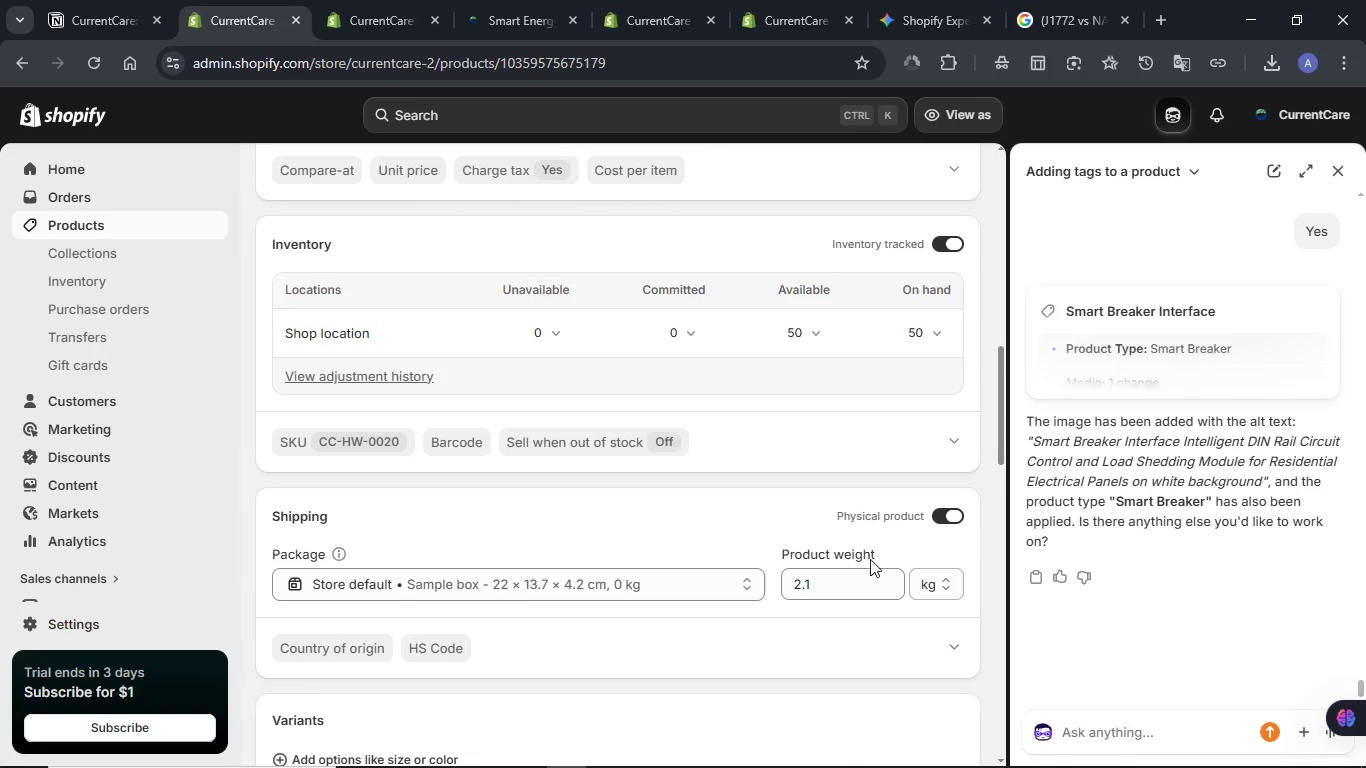 
double_click([823, 580])
 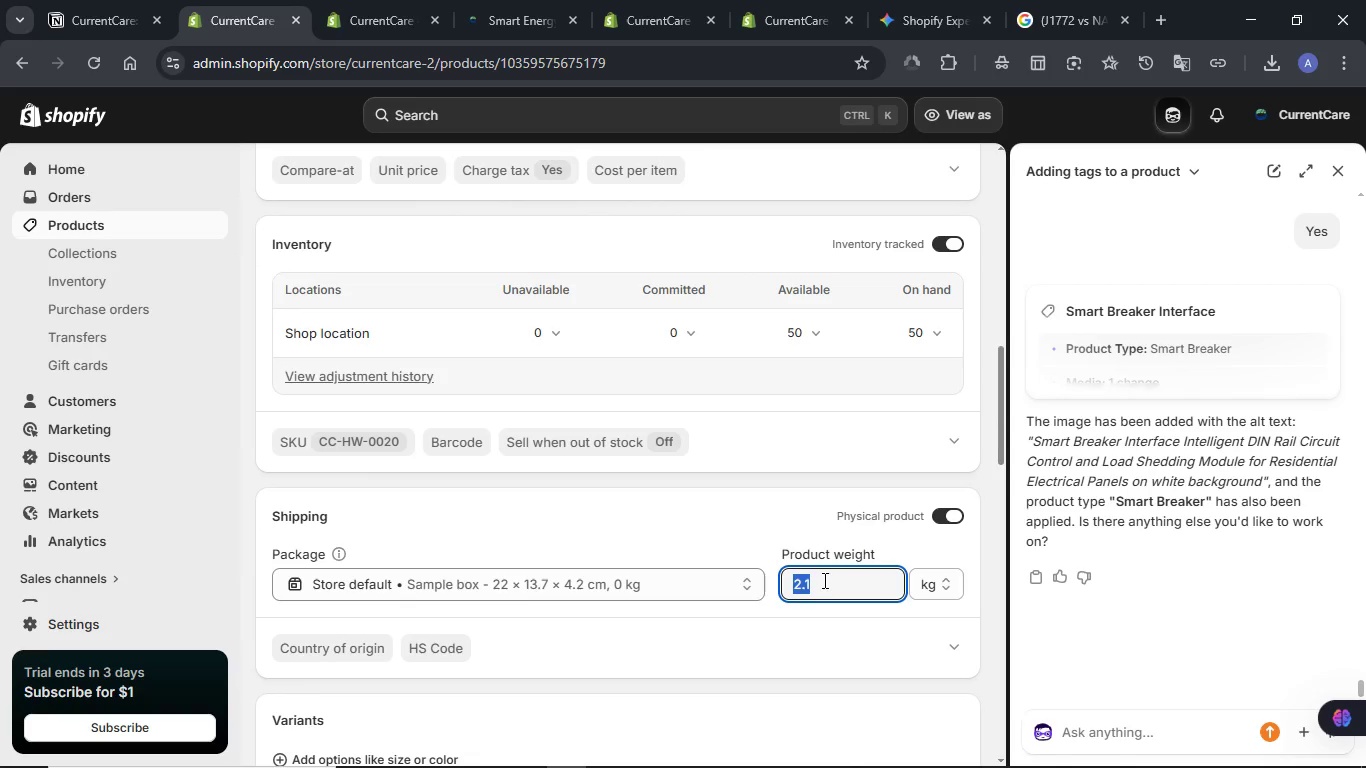 
key(Numpad0)
 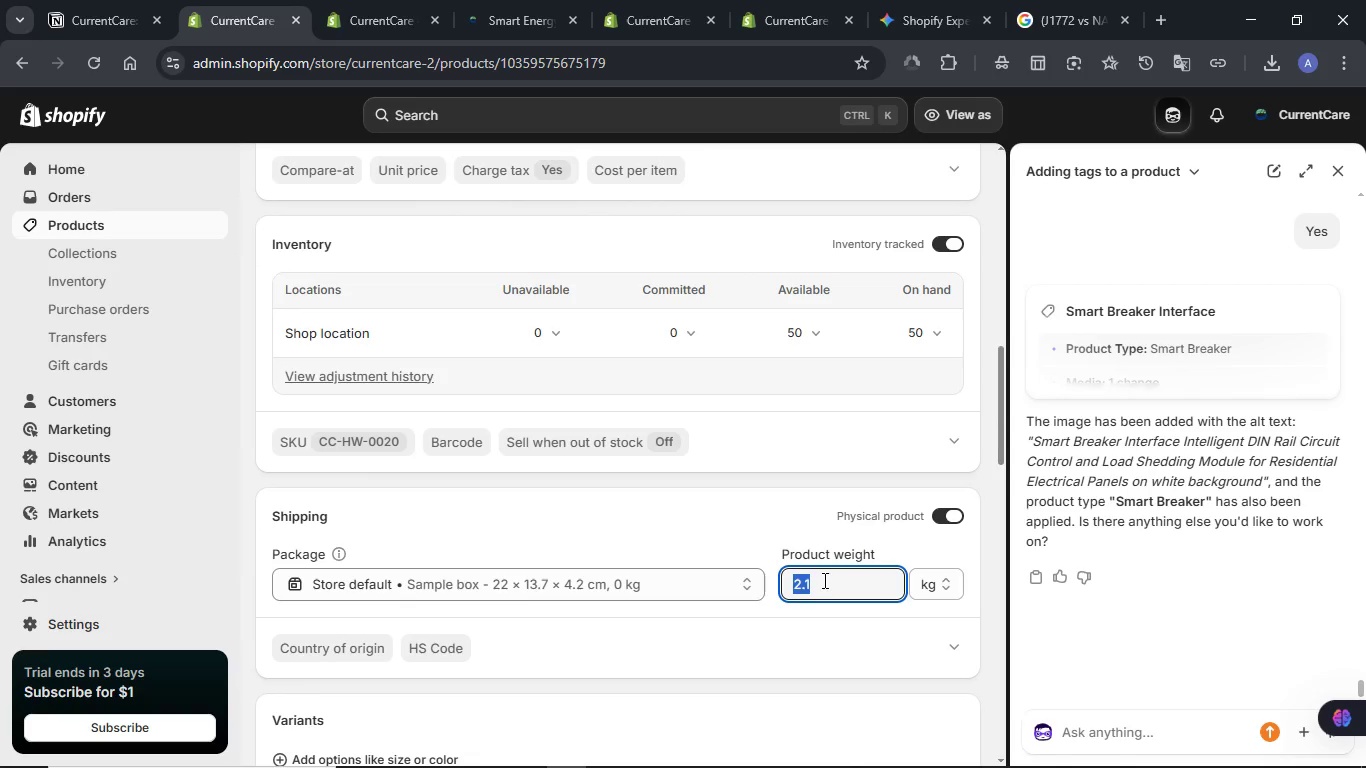 
key(NumpadDecimal)
 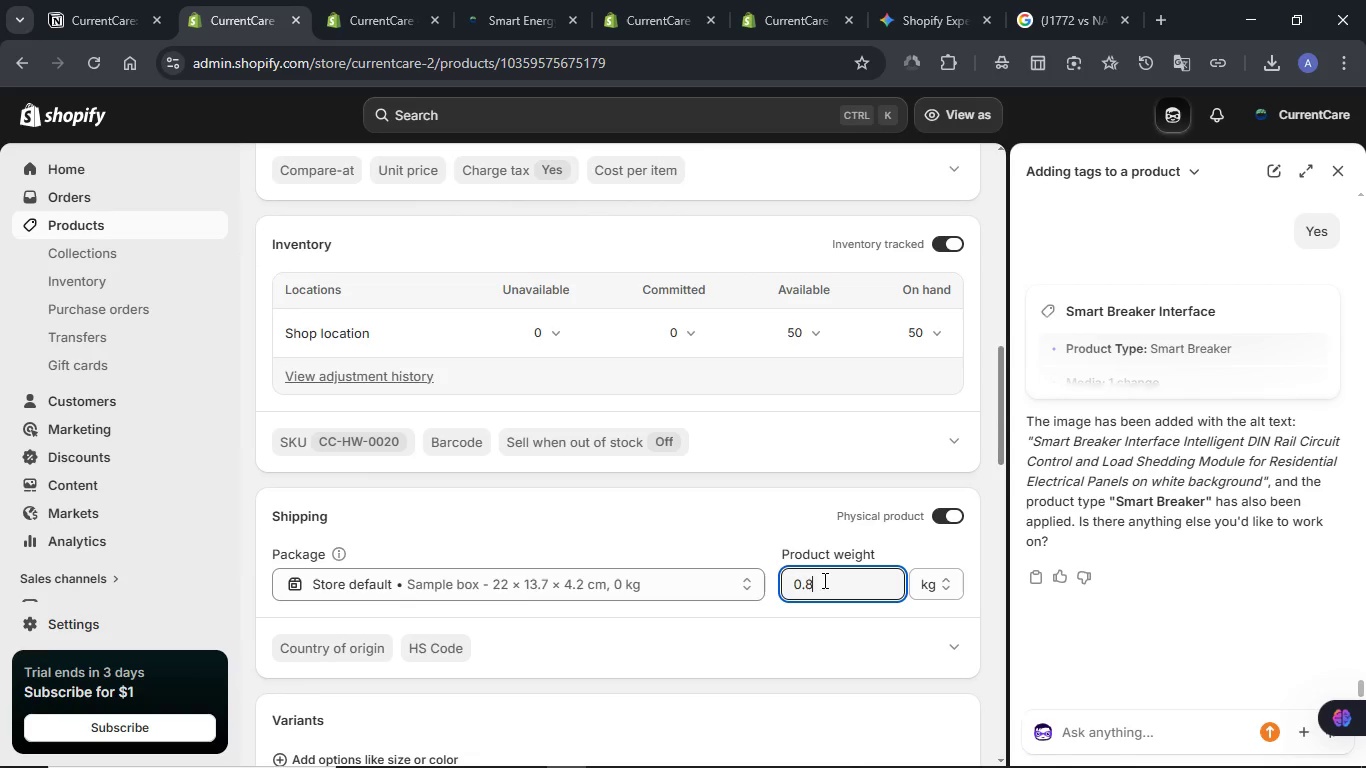 
key(Numpad8)
 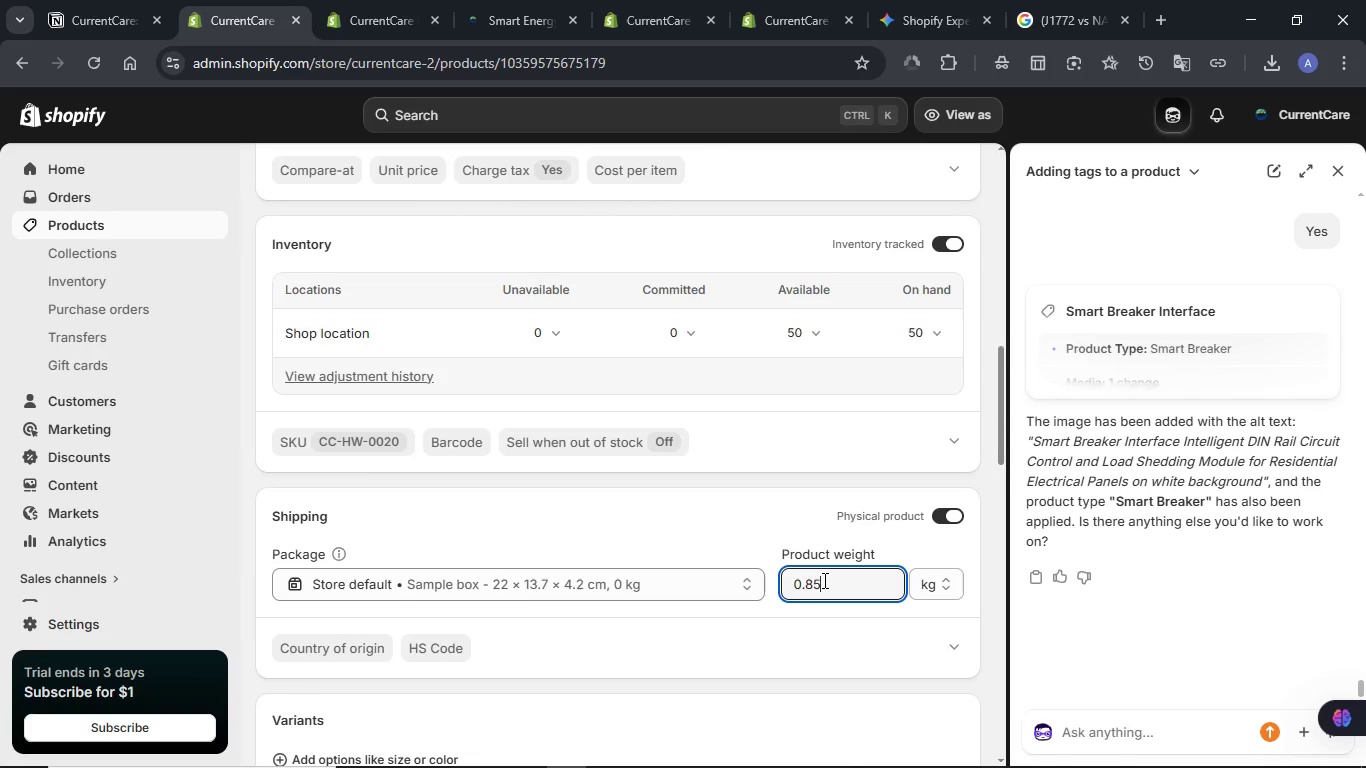 
key(Numpad5)
 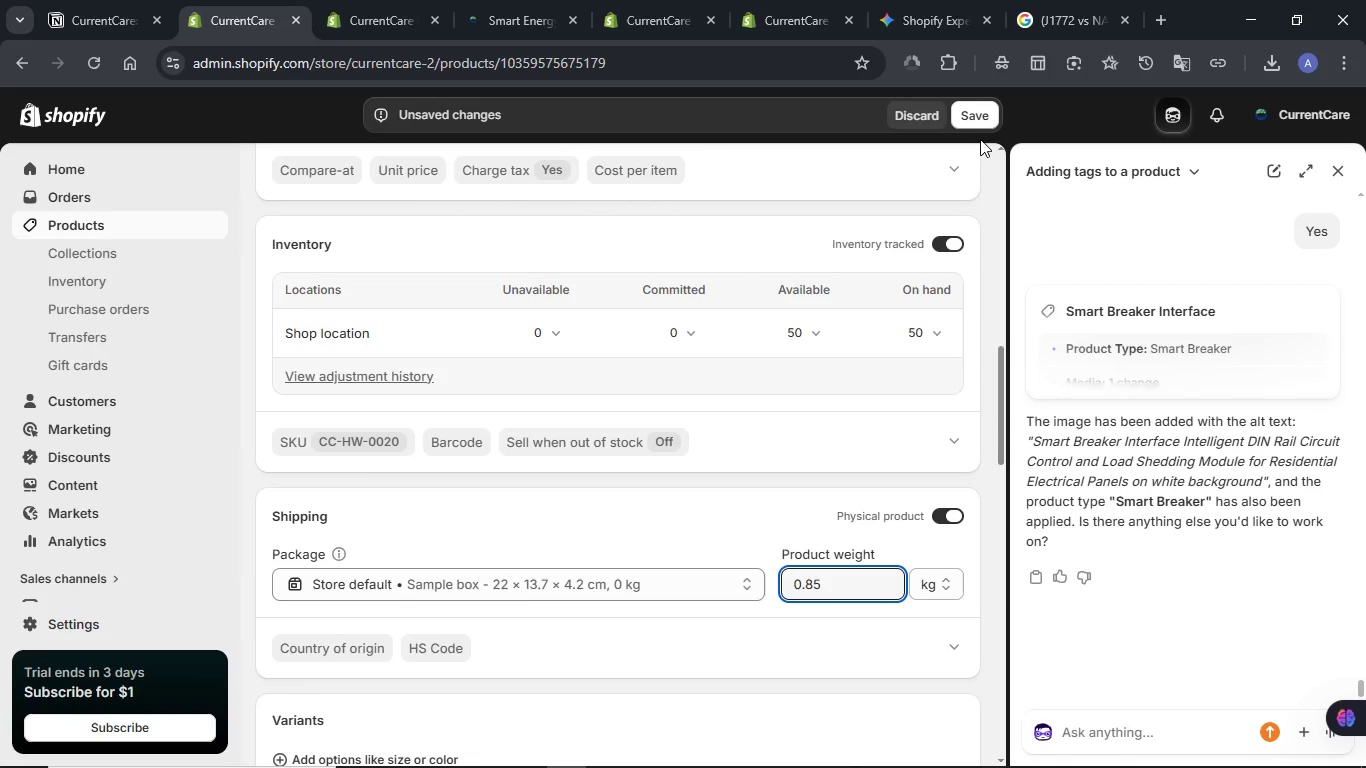 
left_click([980, 121])
 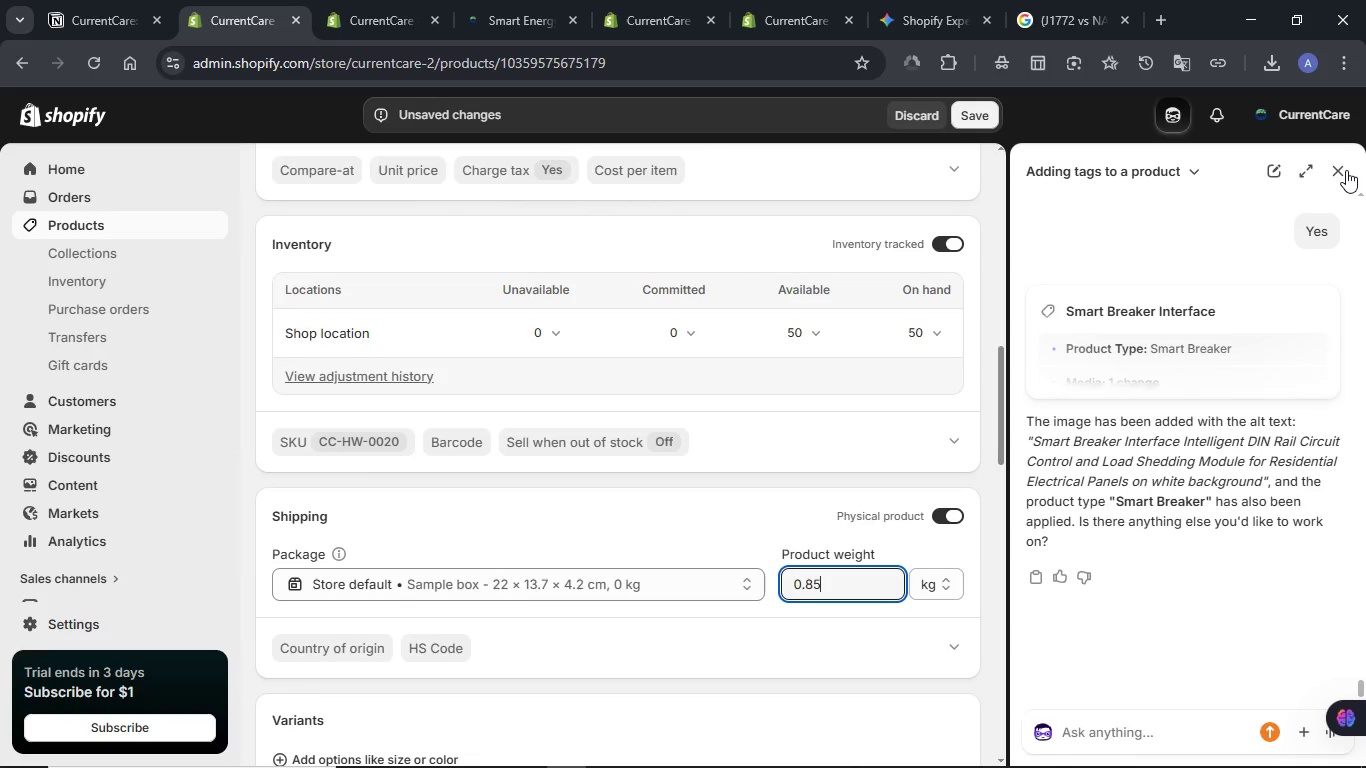 
left_click([1346, 170])
 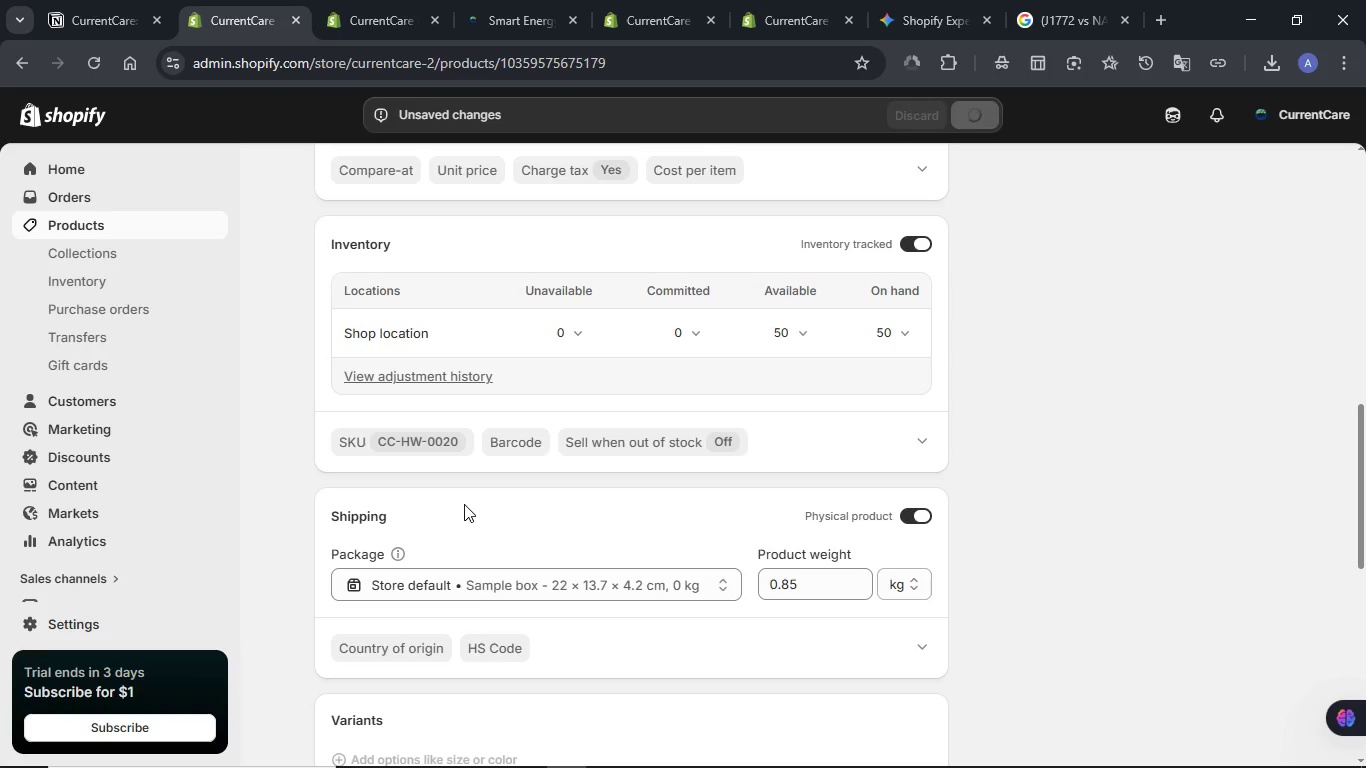 
wait(11.2)
 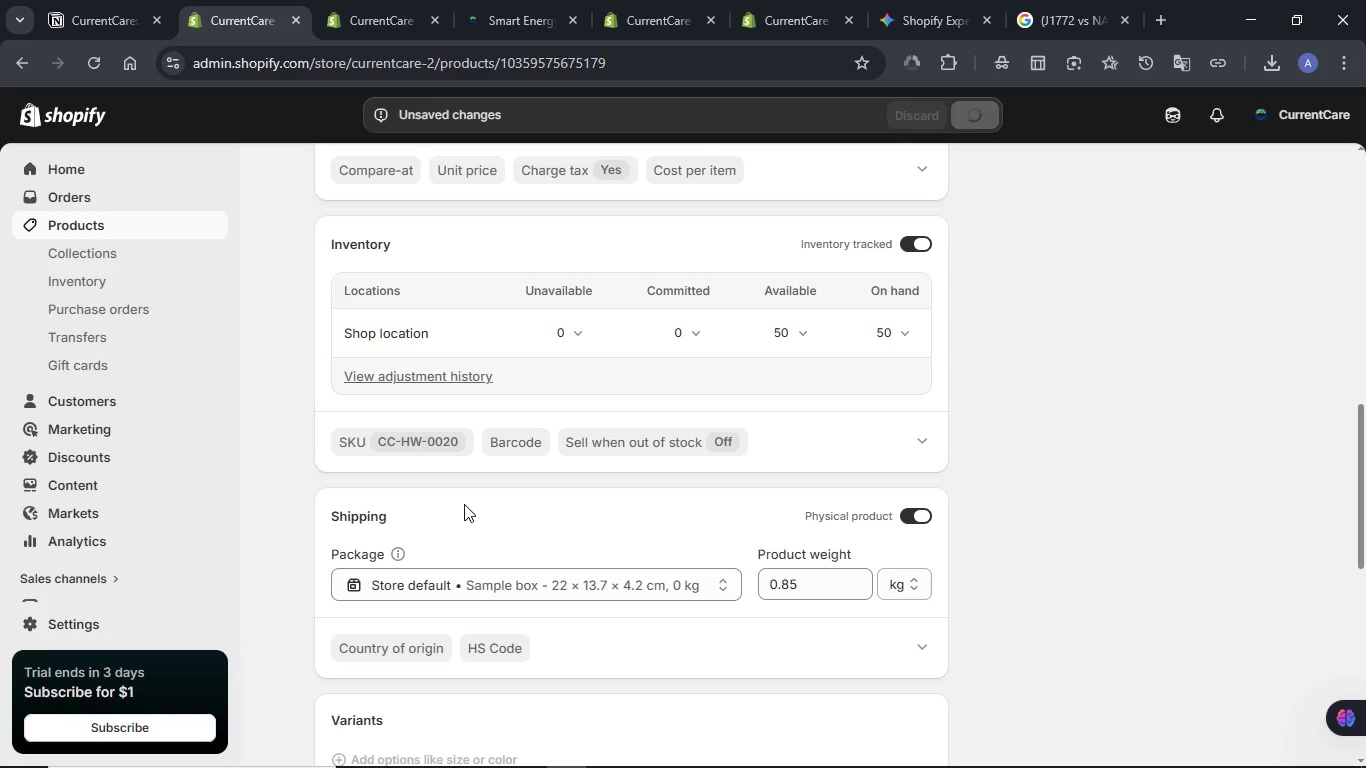 
scroll: coordinate [464, 504], scroll_direction: up, amount: 1.0
 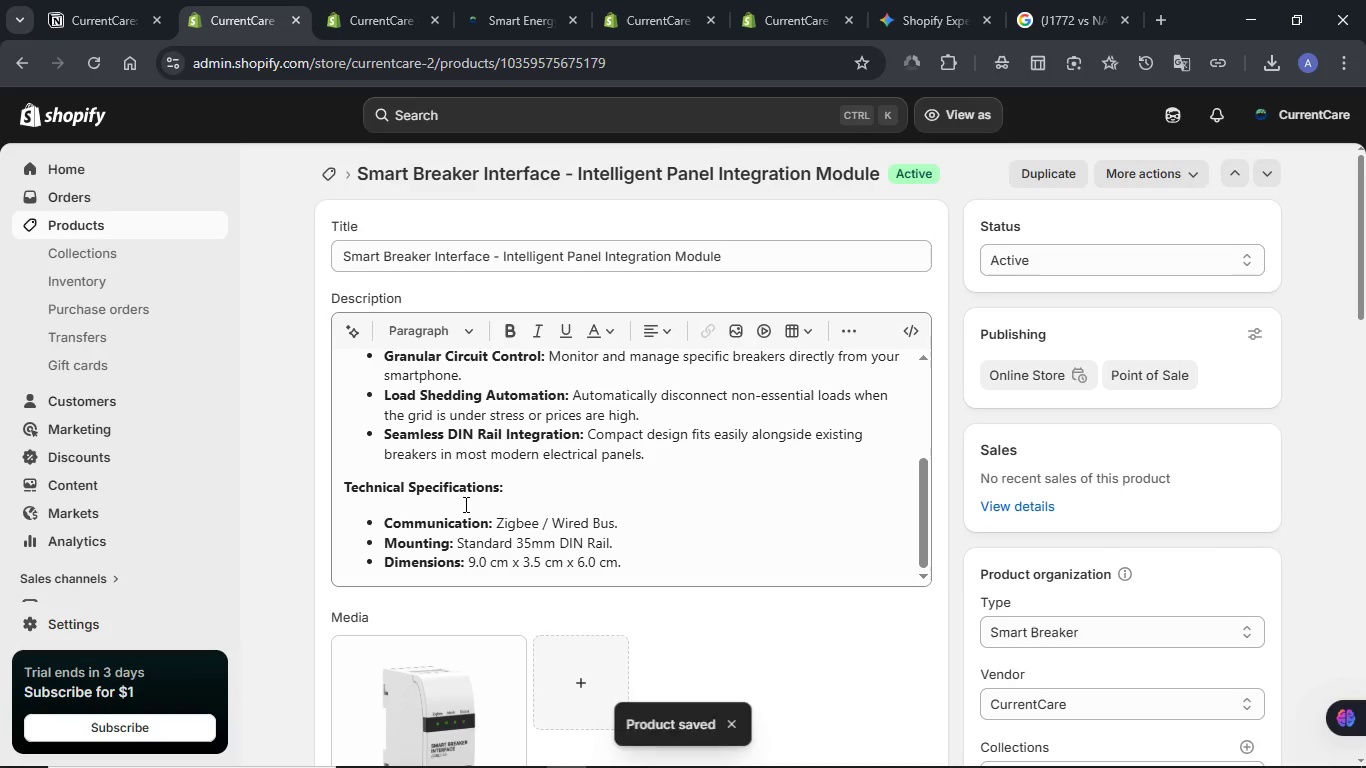 
scroll: coordinate [691, 518], scroll_direction: down, amount: 10.0
 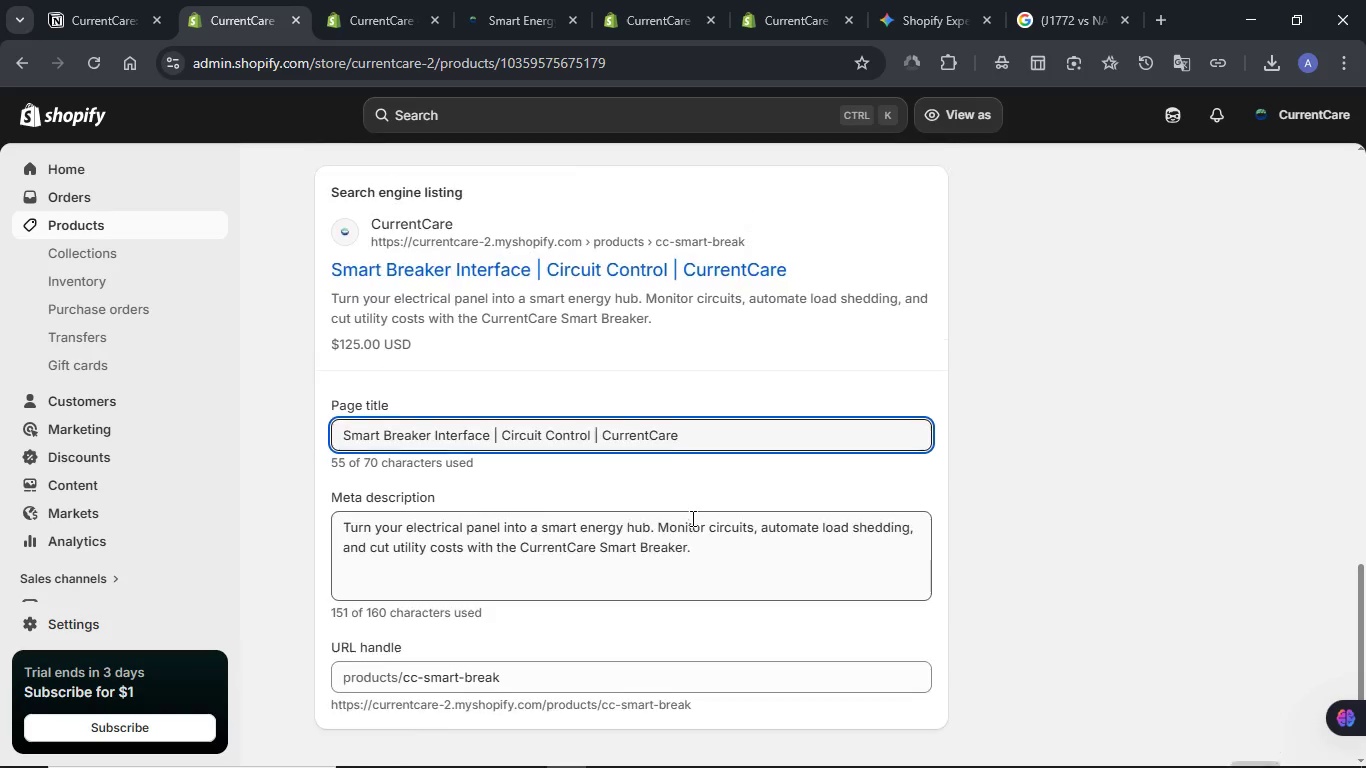 
scroll: coordinate [691, 518], scroll_direction: up, amount: 6.0
 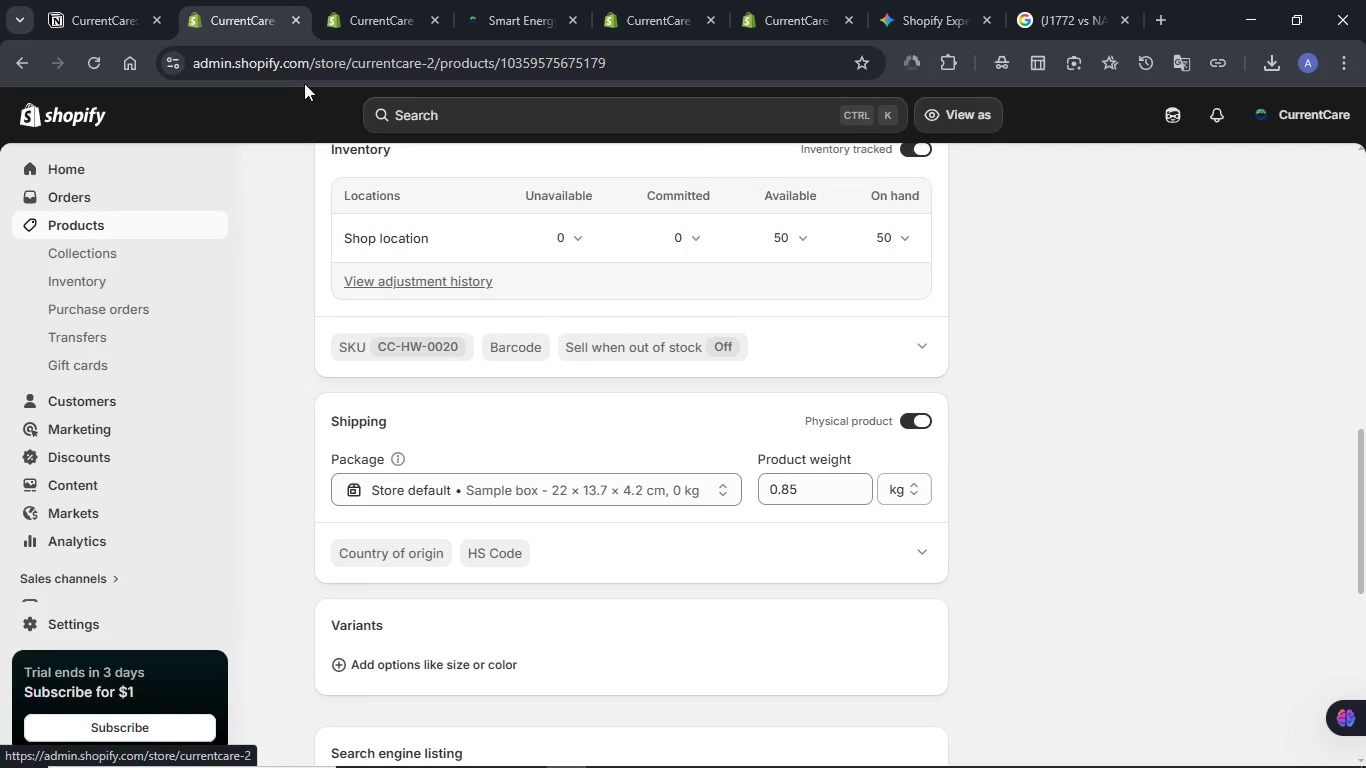 
left_click([362, 12])
 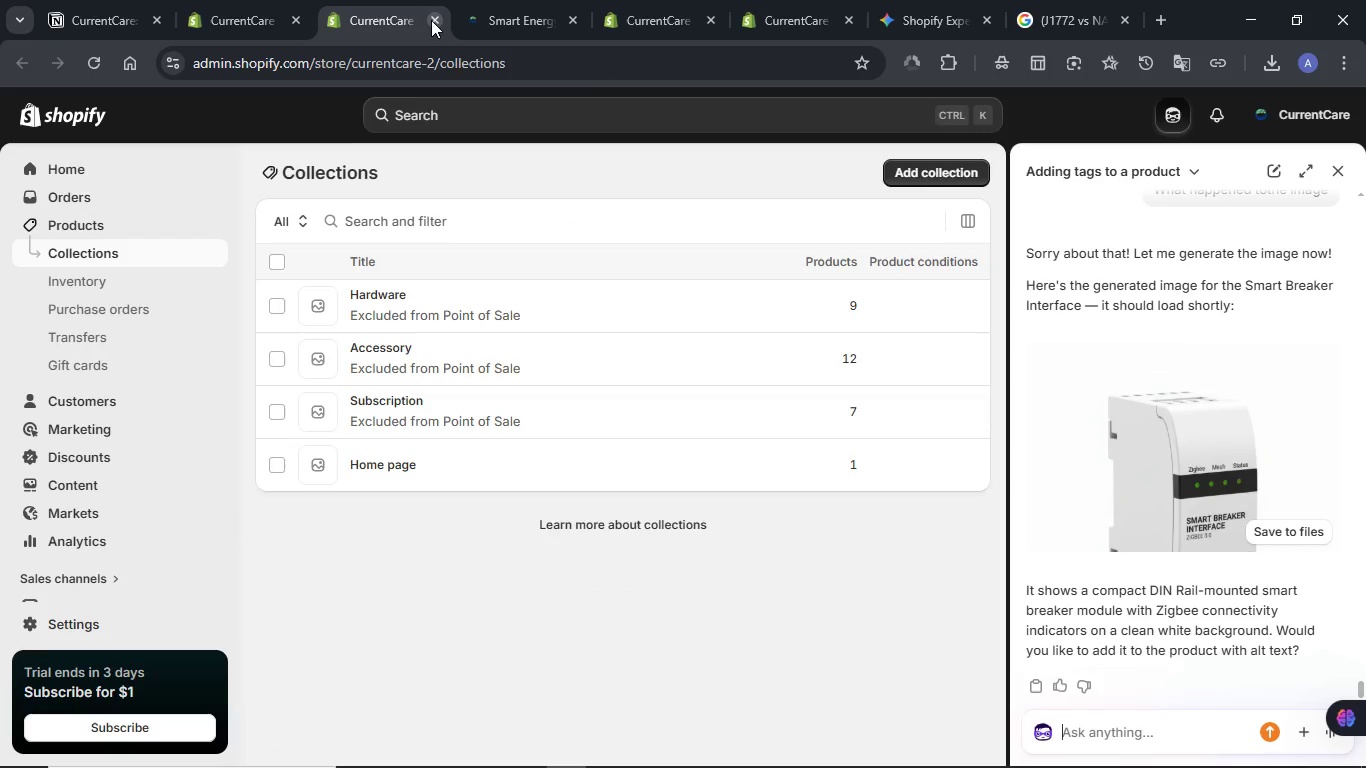 
left_click([431, 20])
 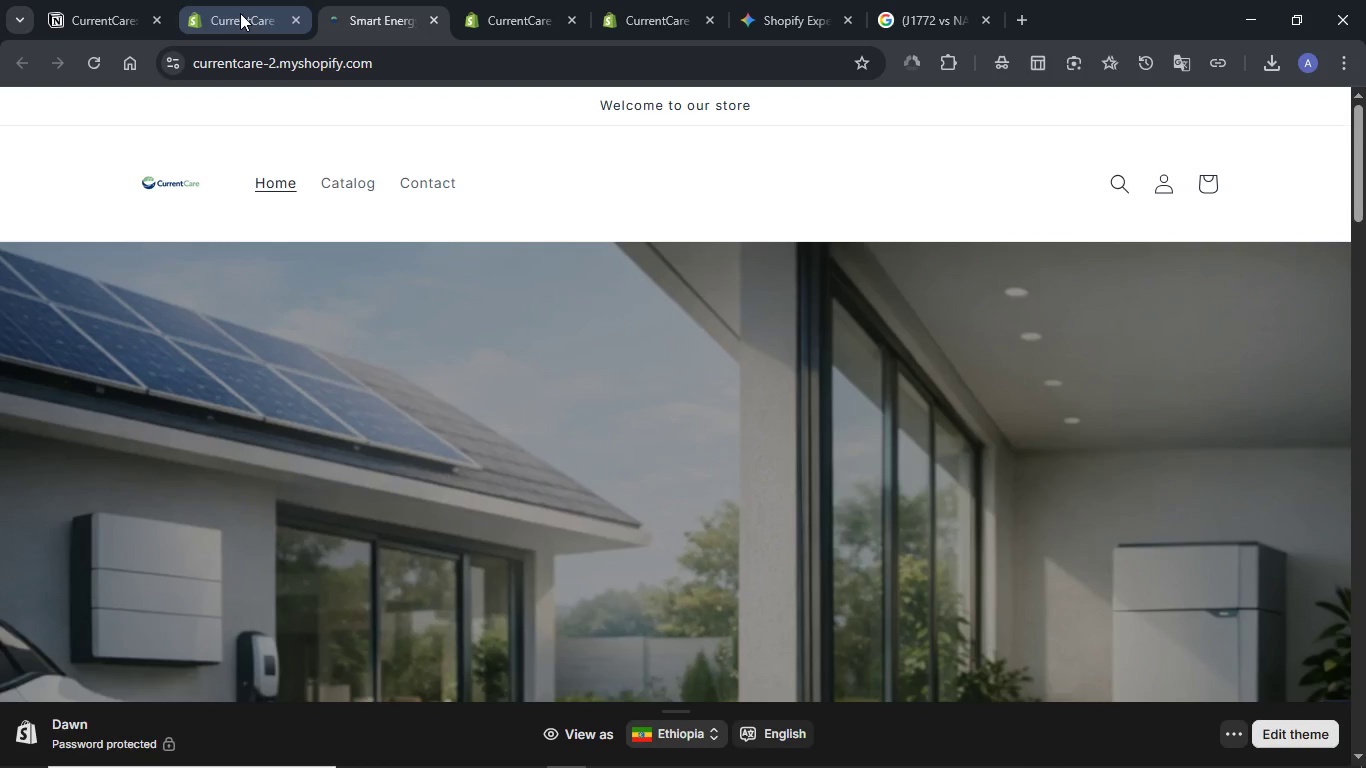 
left_click([240, 13])
 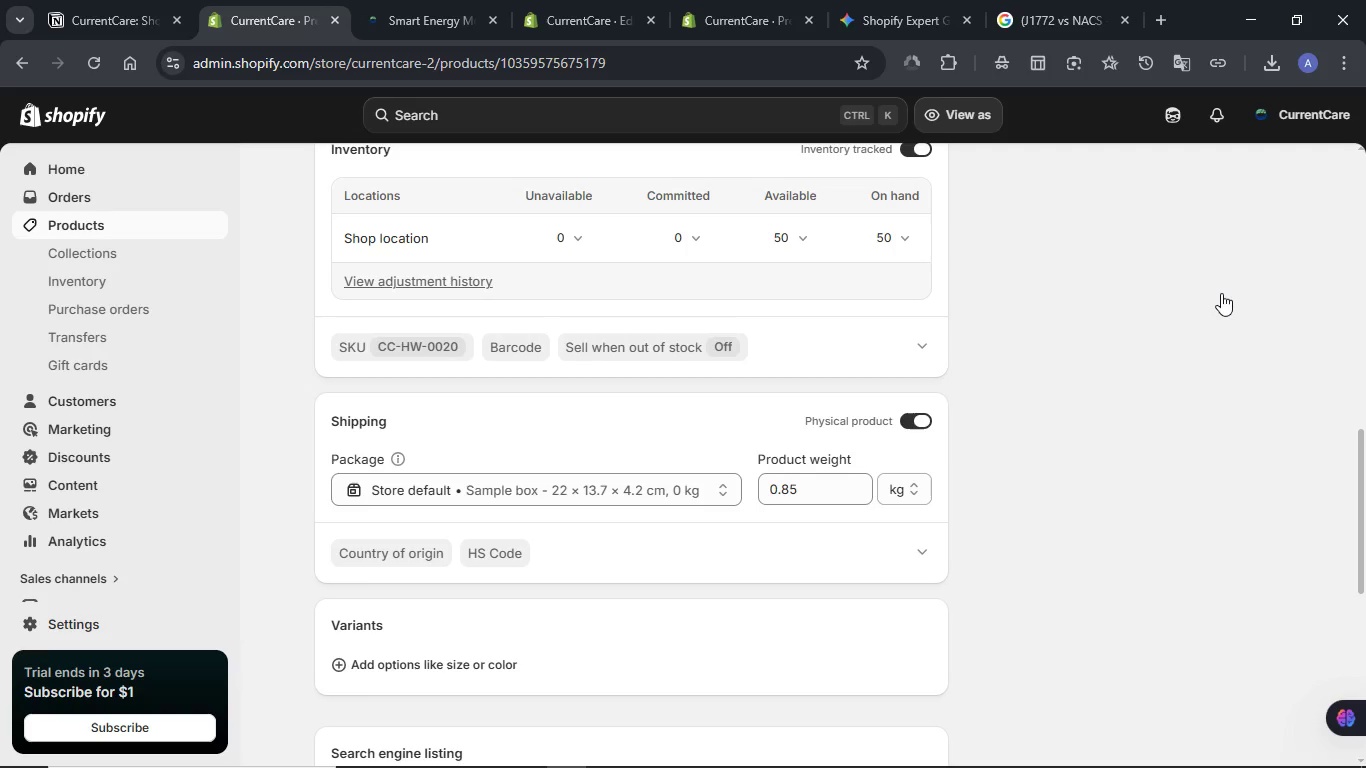 
scroll: coordinate [1221, 293], scroll_direction: up, amount: 15.0
 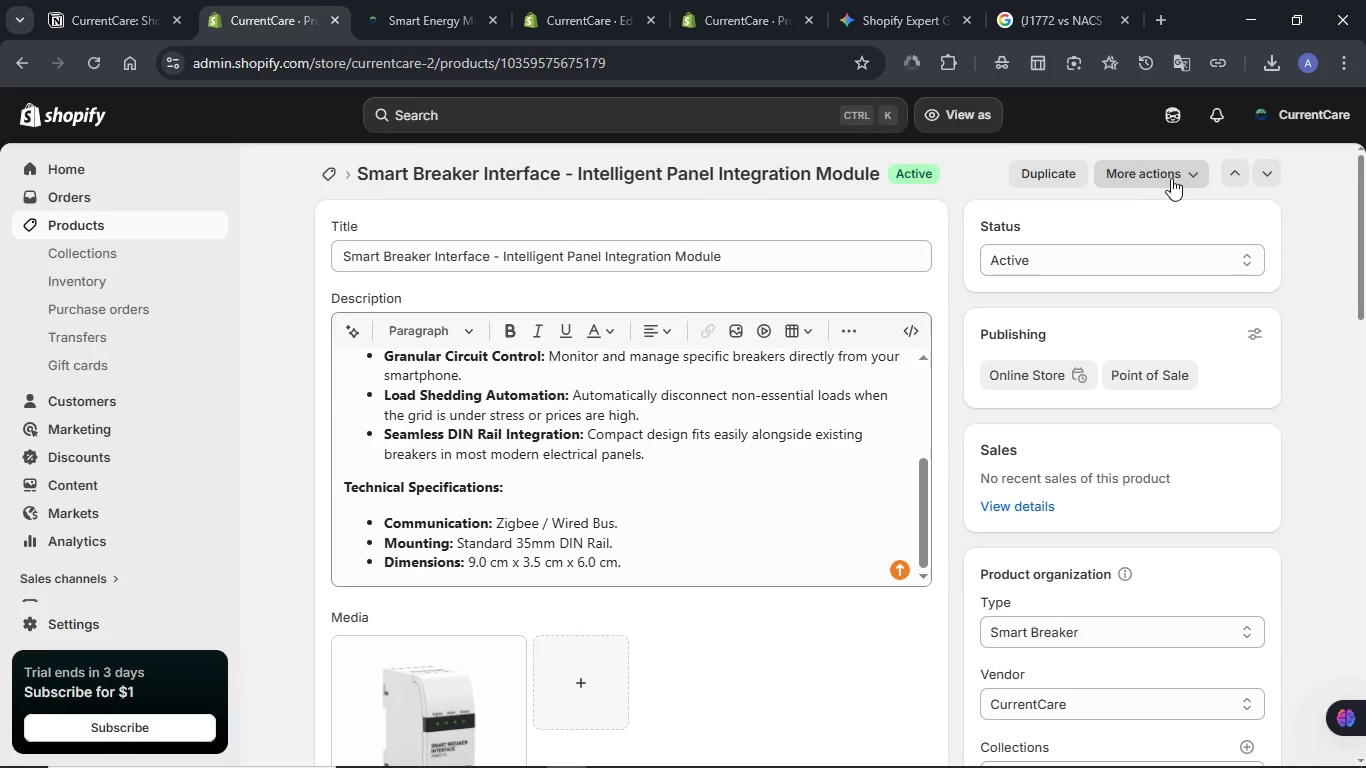 
left_click([1171, 178])
 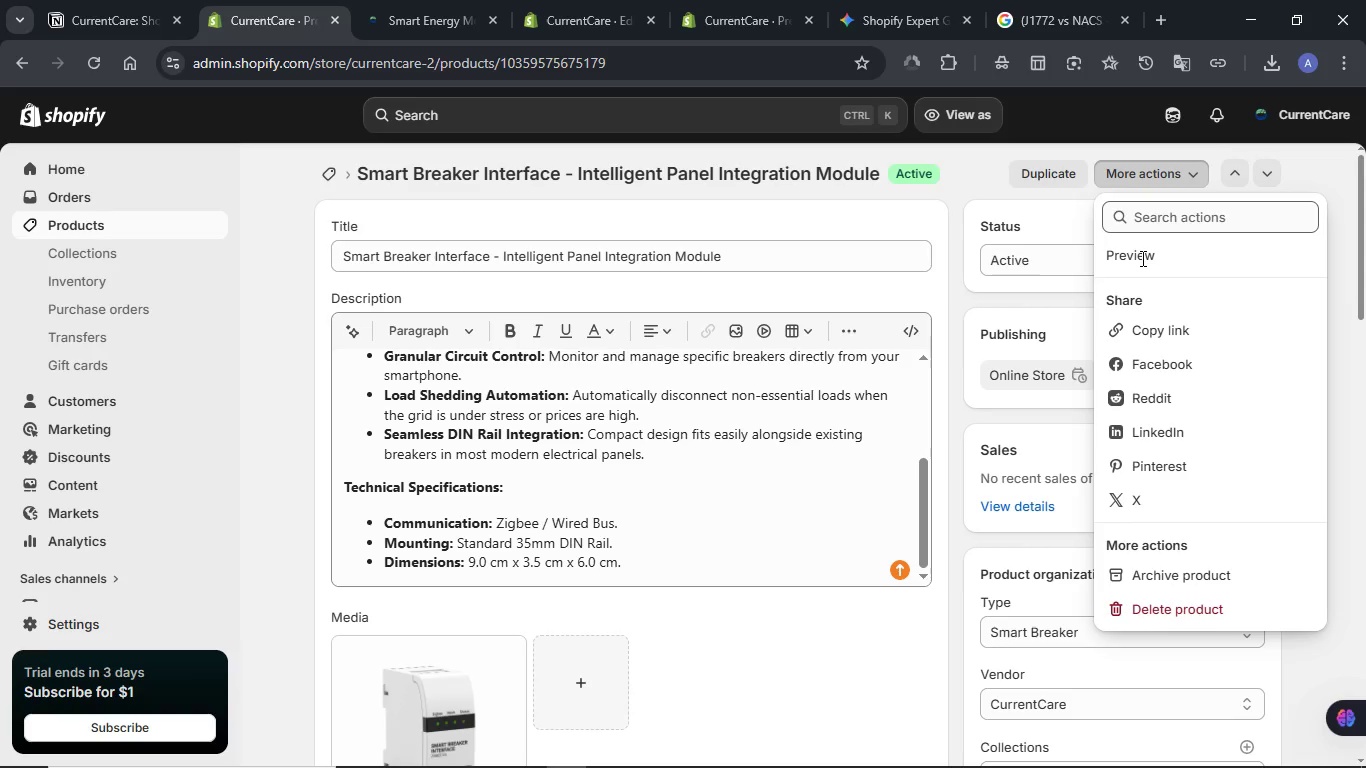 
left_click([1141, 258])
 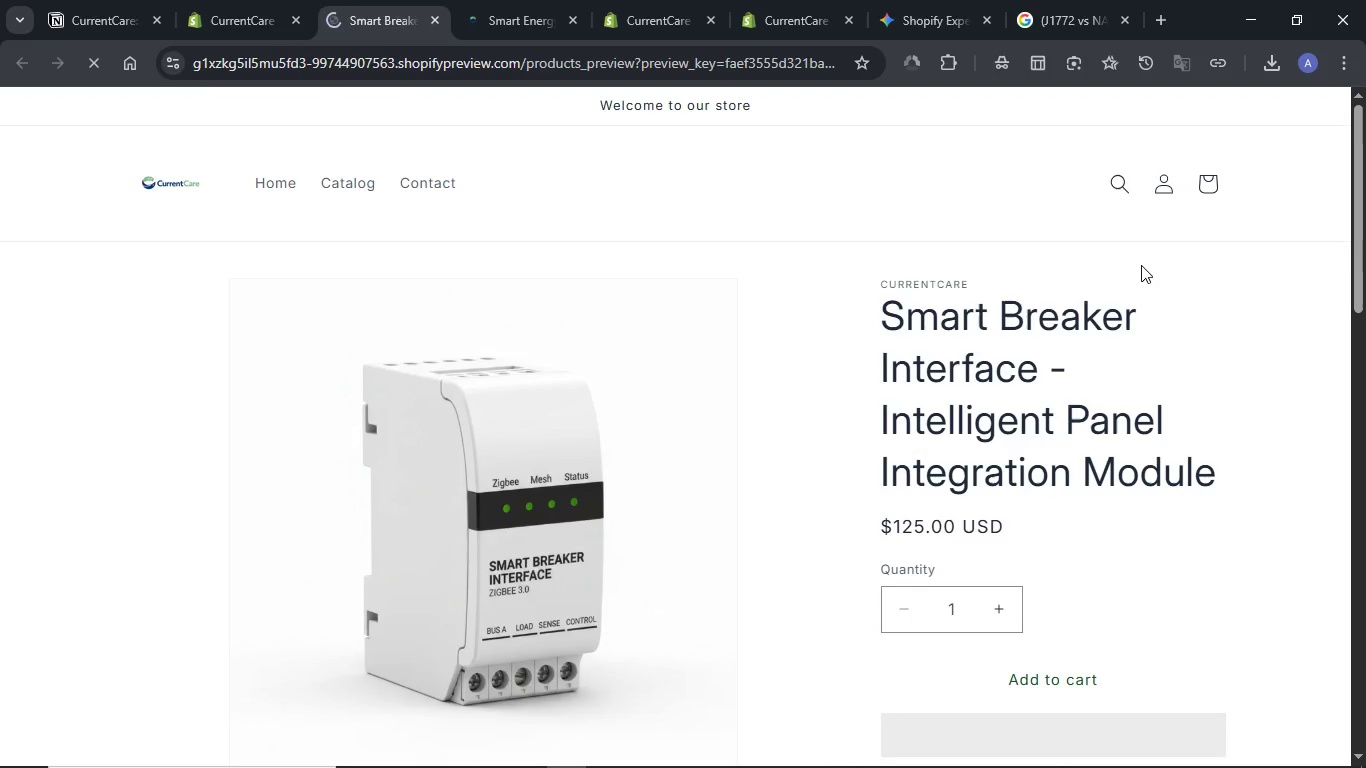 
wait(7.66)
 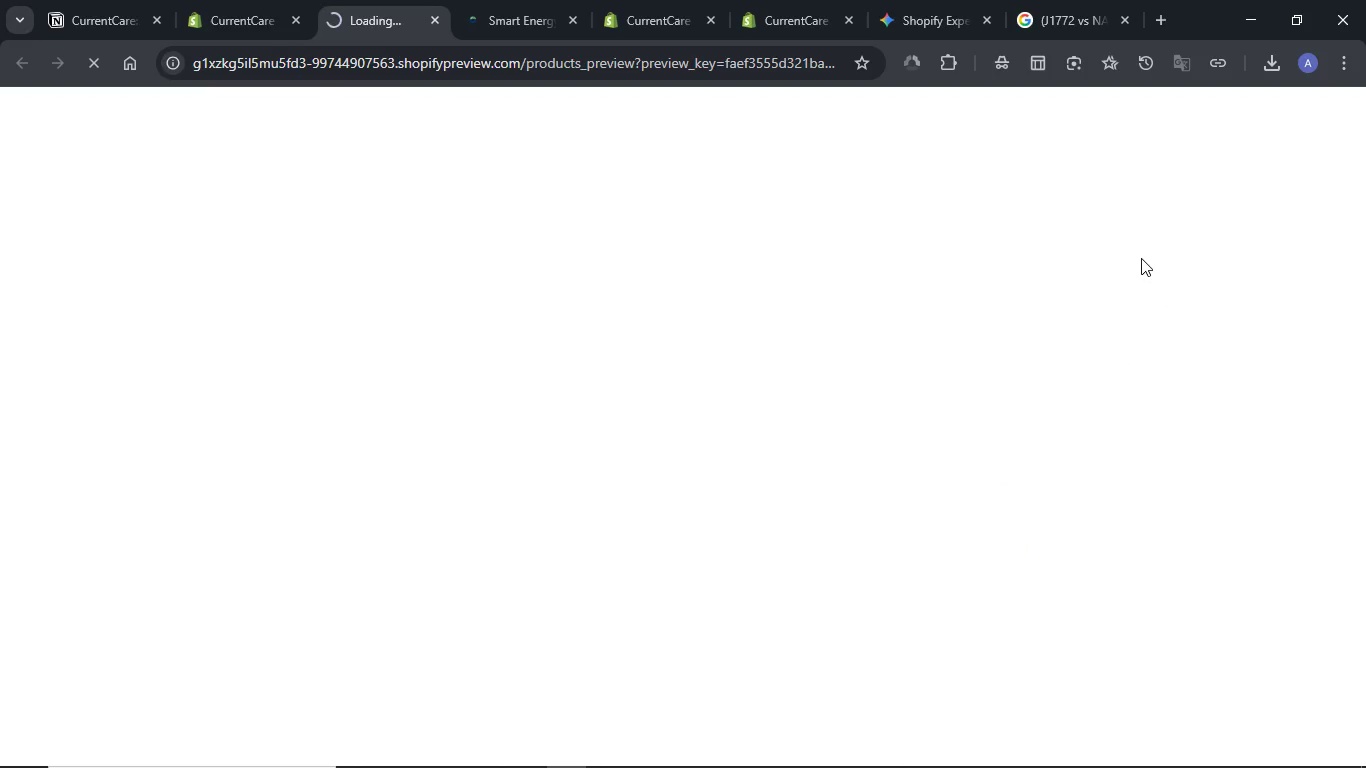 
scroll: coordinate [1135, 285], scroll_direction: down, amount: 3.0
 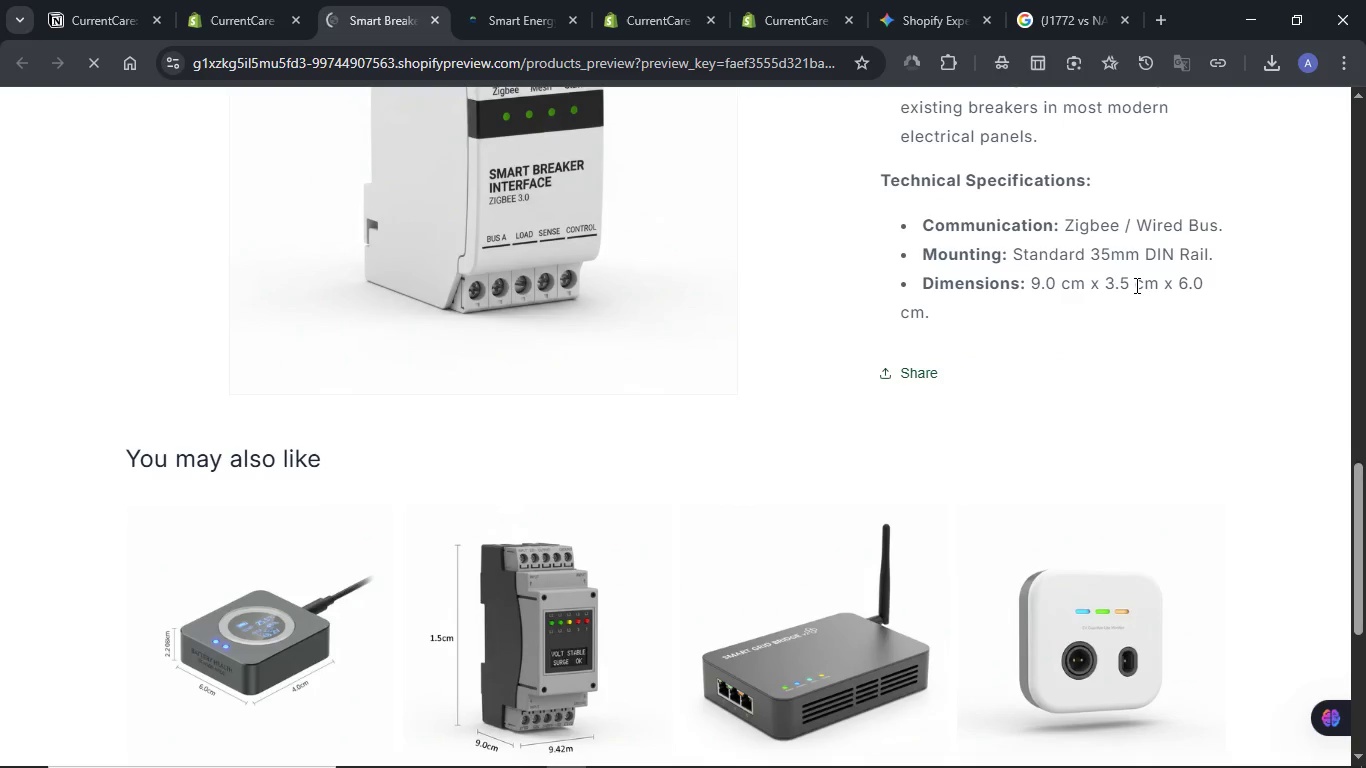 
left_click([428, 24])
 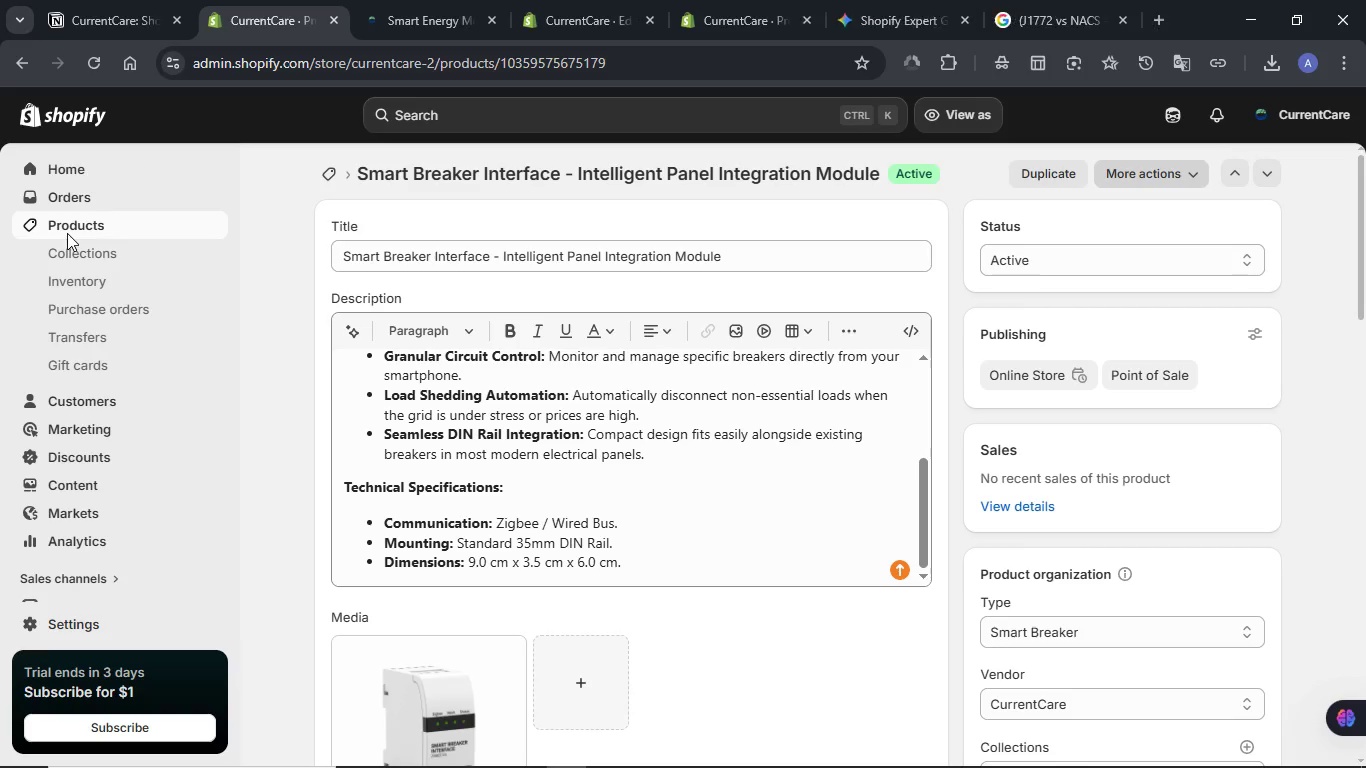 
left_click([67, 232])
 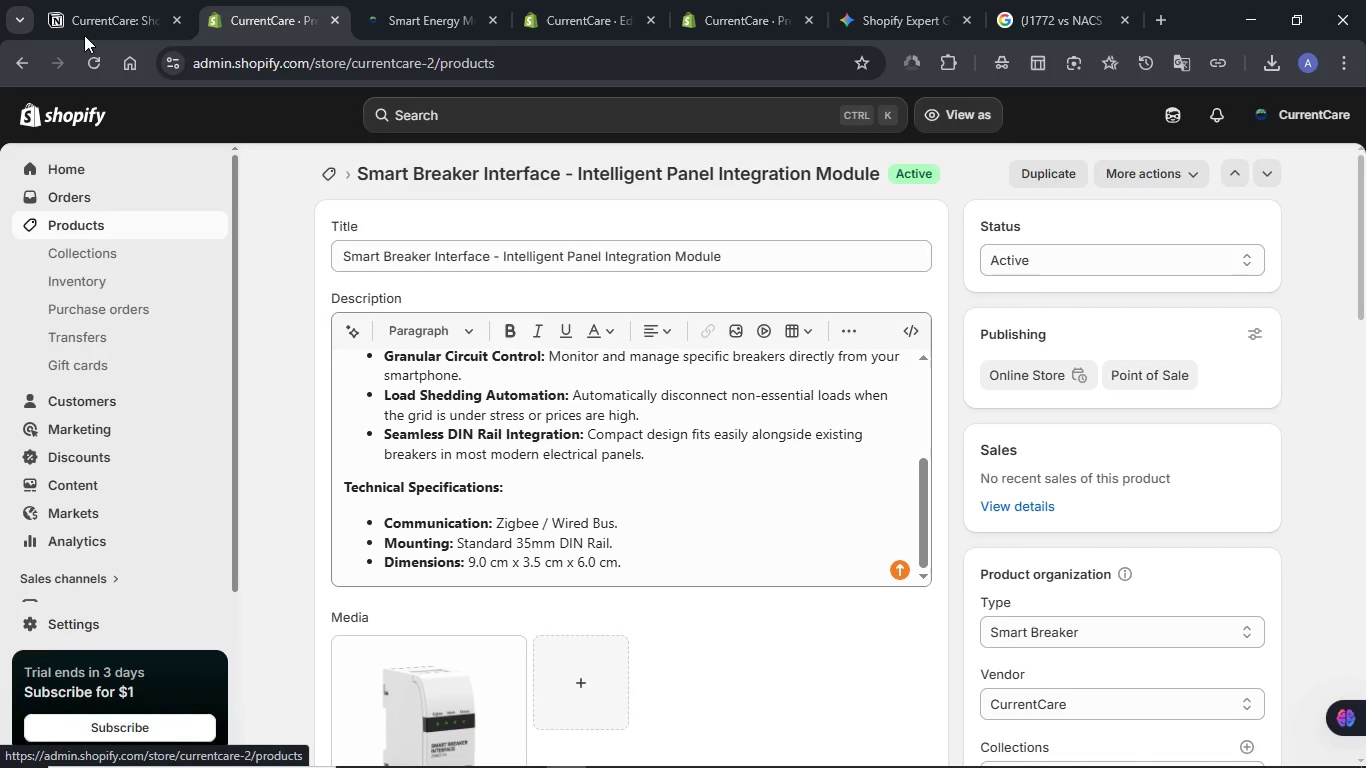 
left_click([96, 0])
 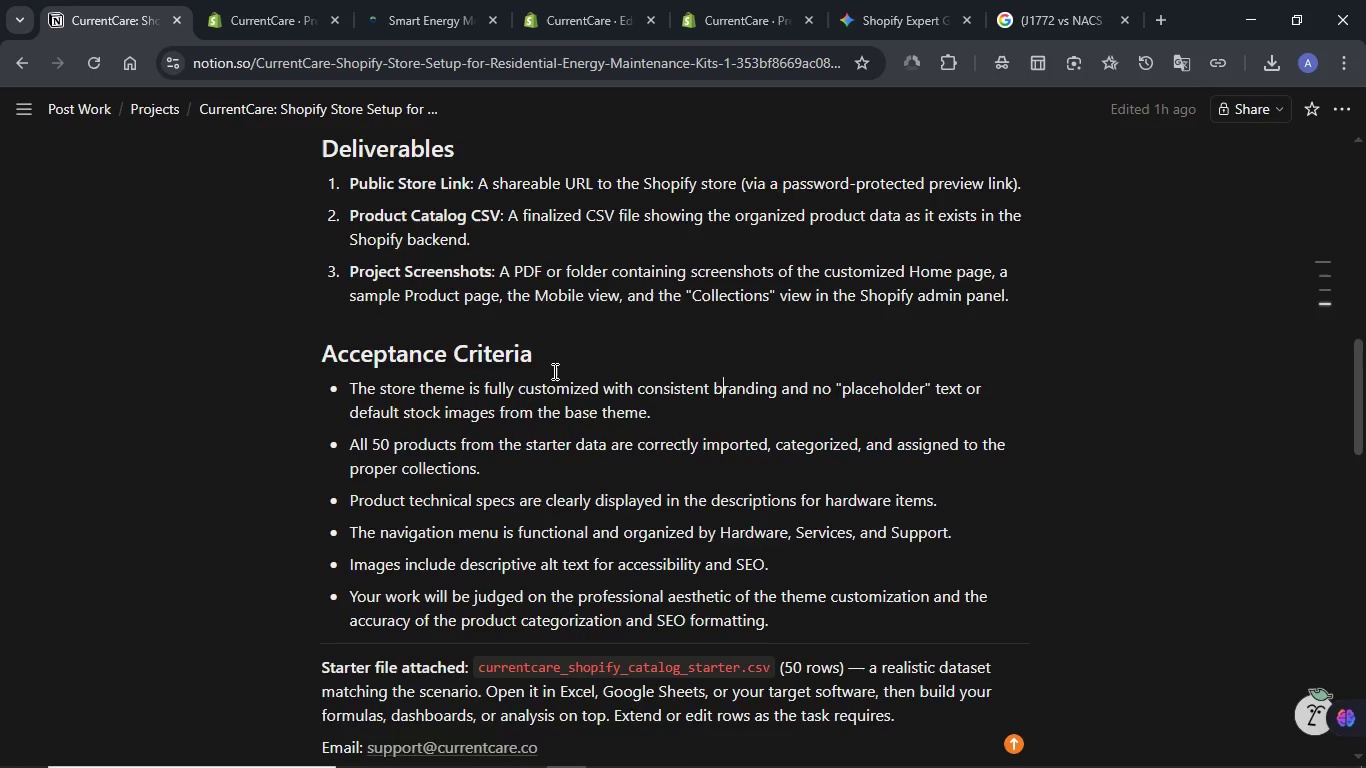 
scroll: coordinate [552, 375], scroll_direction: down, amount: 11.0
 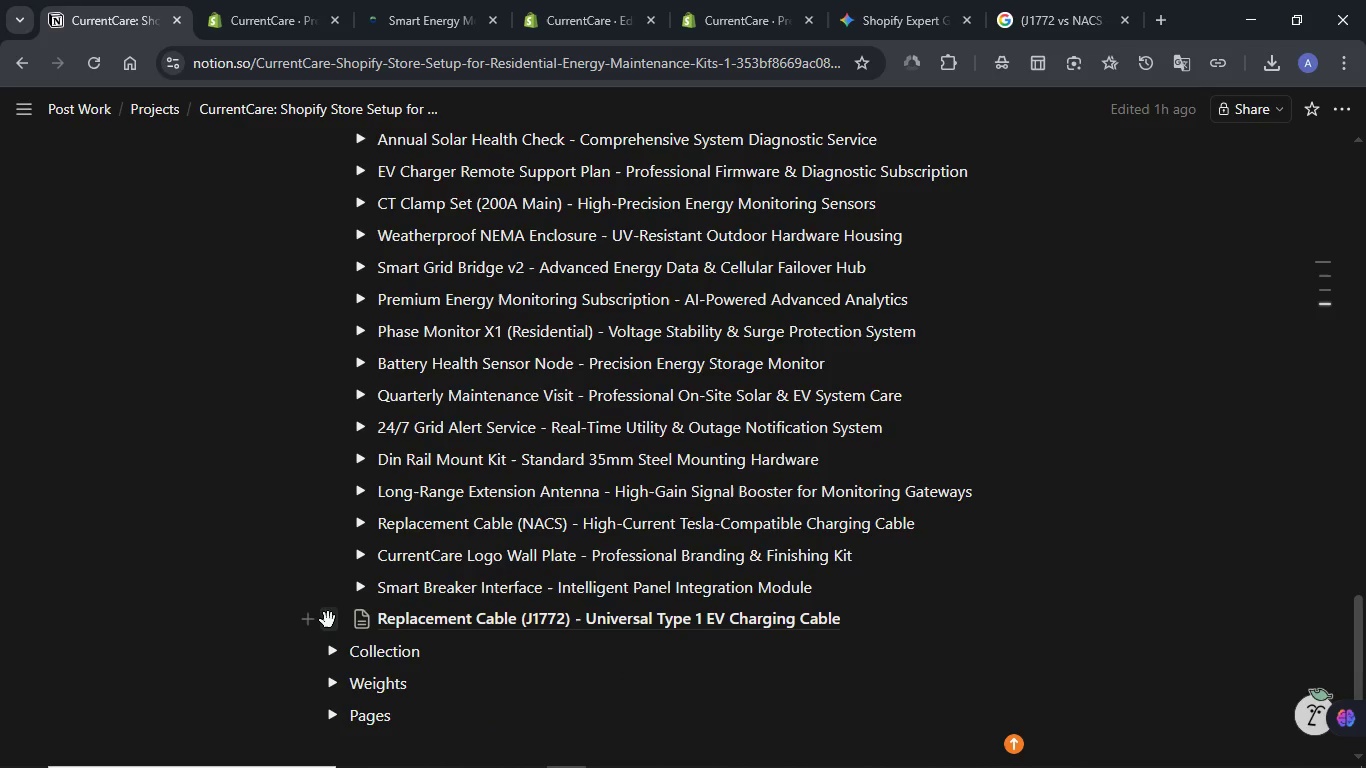 
left_click([336, 626])
 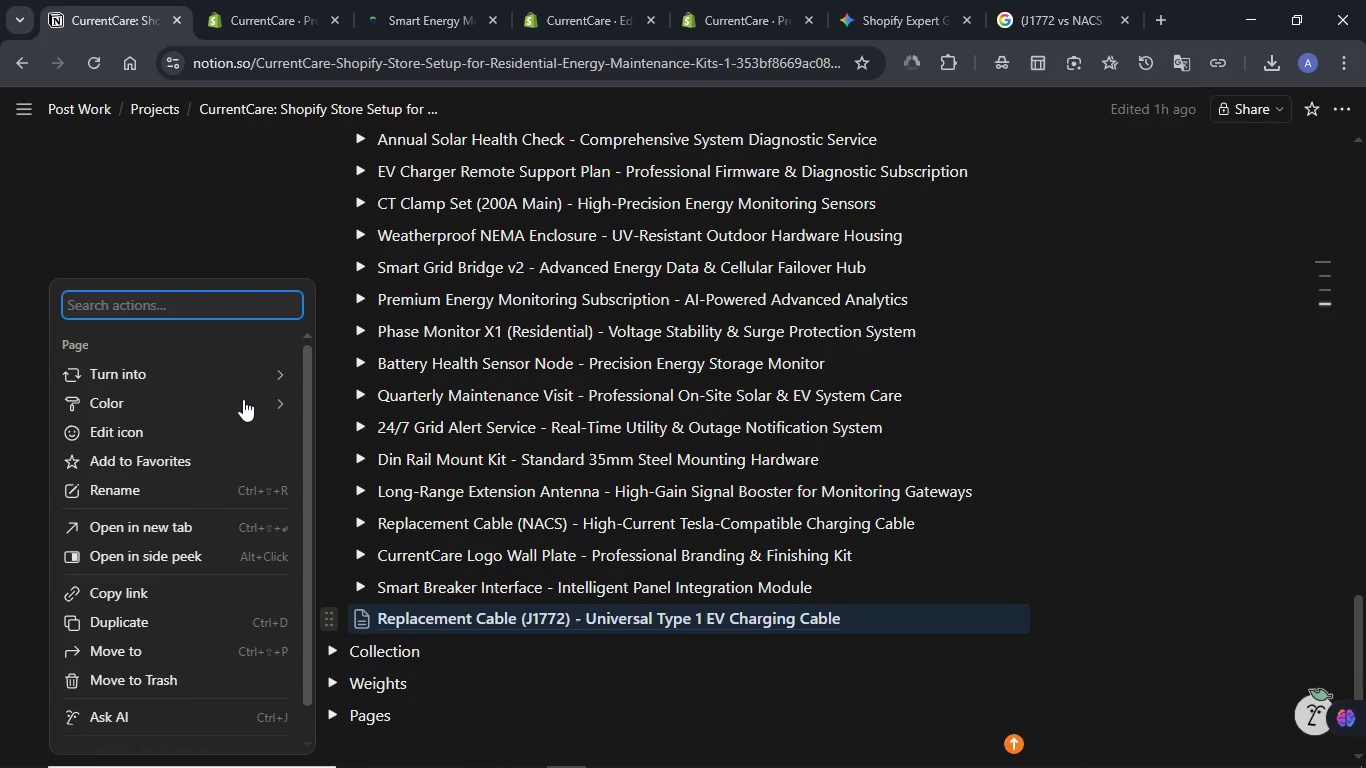 
mouse_move([264, 373])
 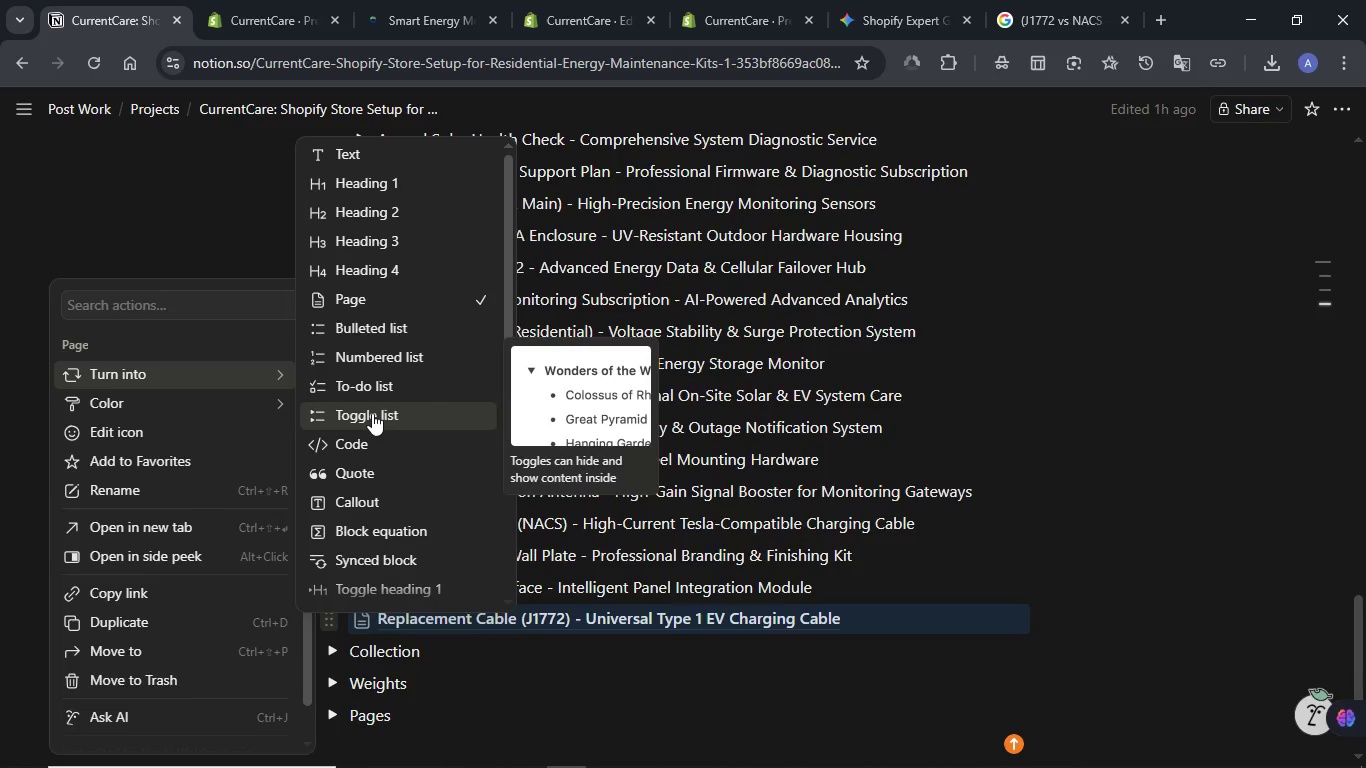 
left_click([372, 413])
 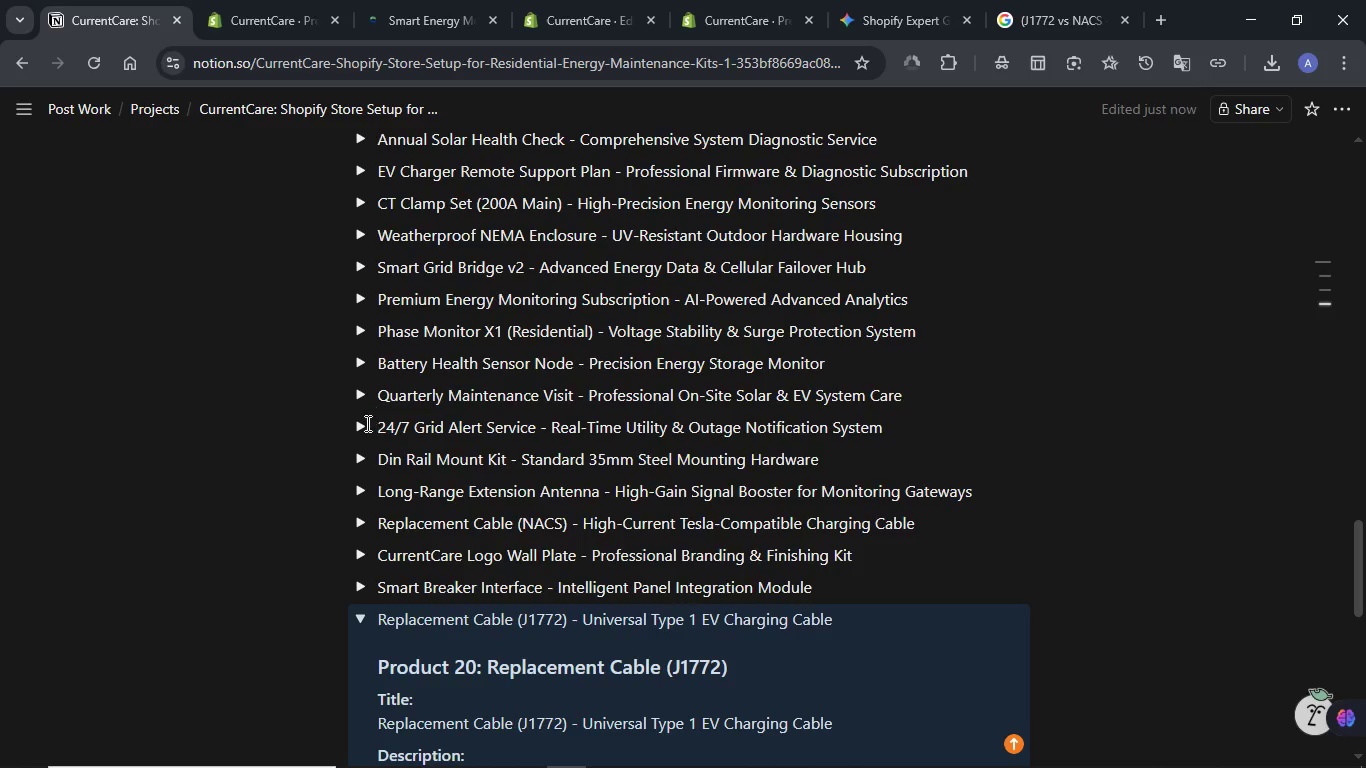 
scroll: coordinate [583, 428], scroll_direction: down, amount: 2.0
 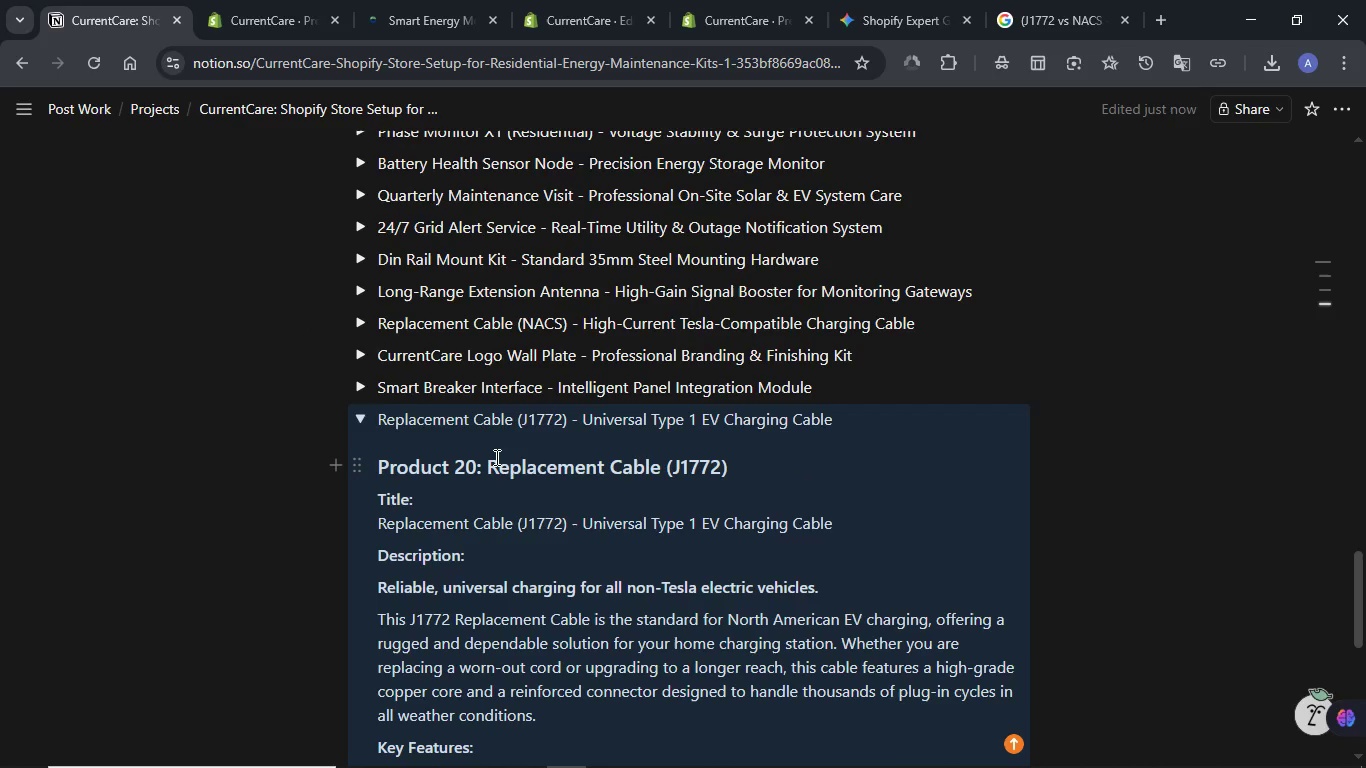 
left_click_drag(start_coordinate=[488, 459], to_coordinate=[737, 460])
 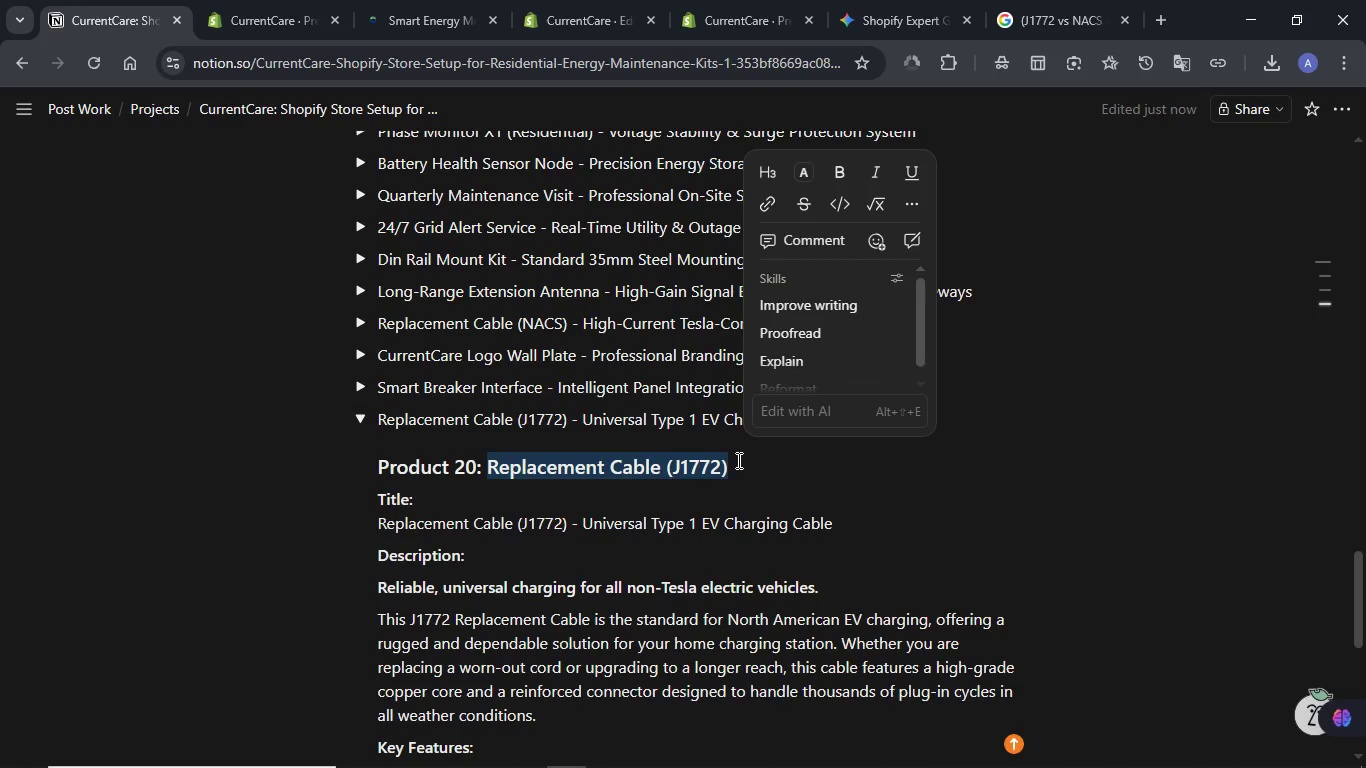 
key(Control+C)
 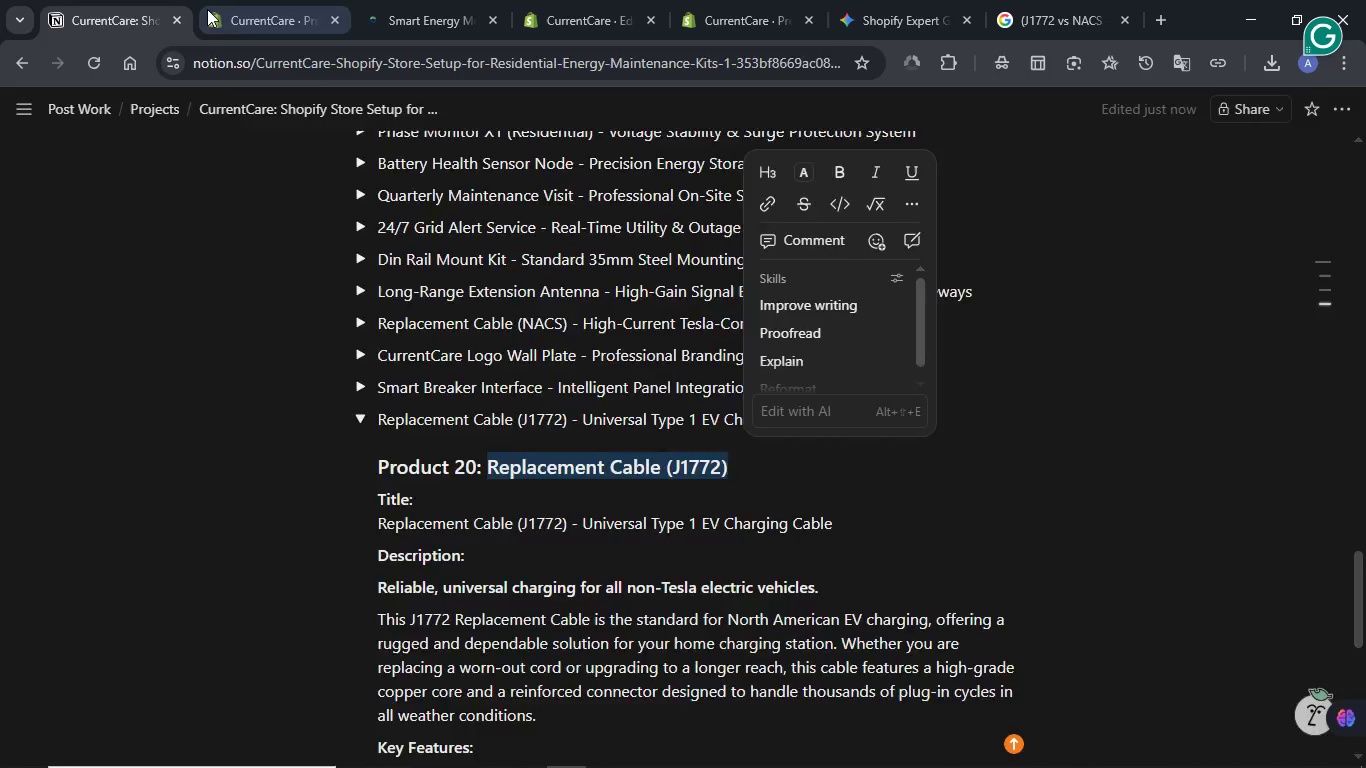 
left_click([213, 5])
 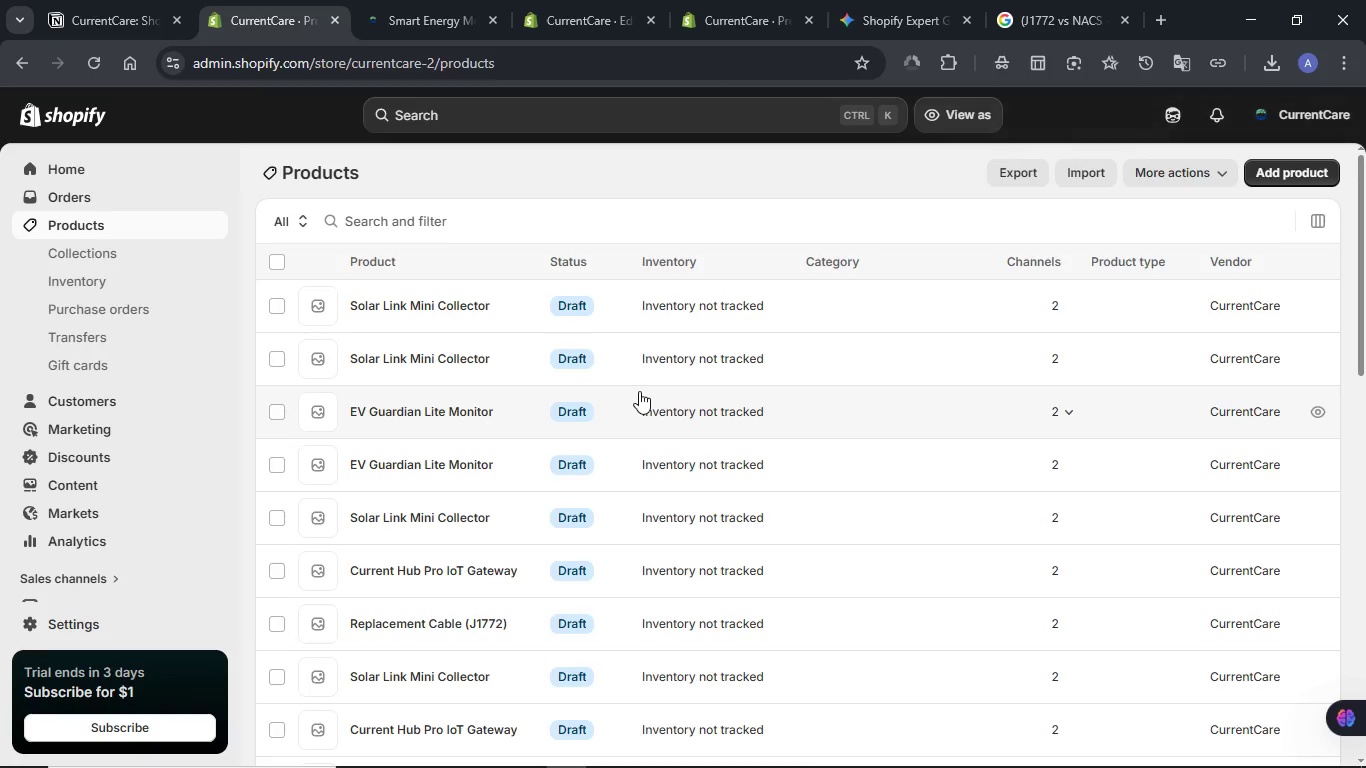 
wait(8.44)
 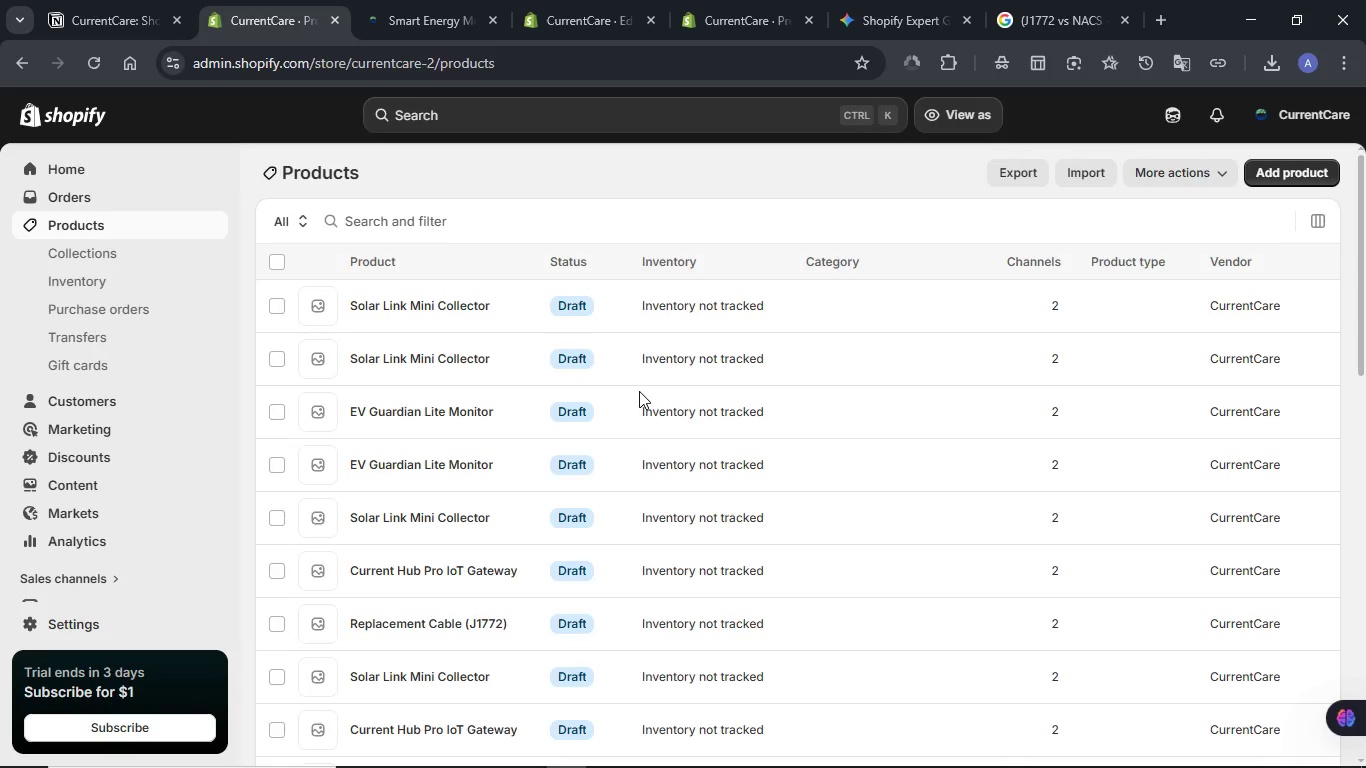 
key(Control+F)
 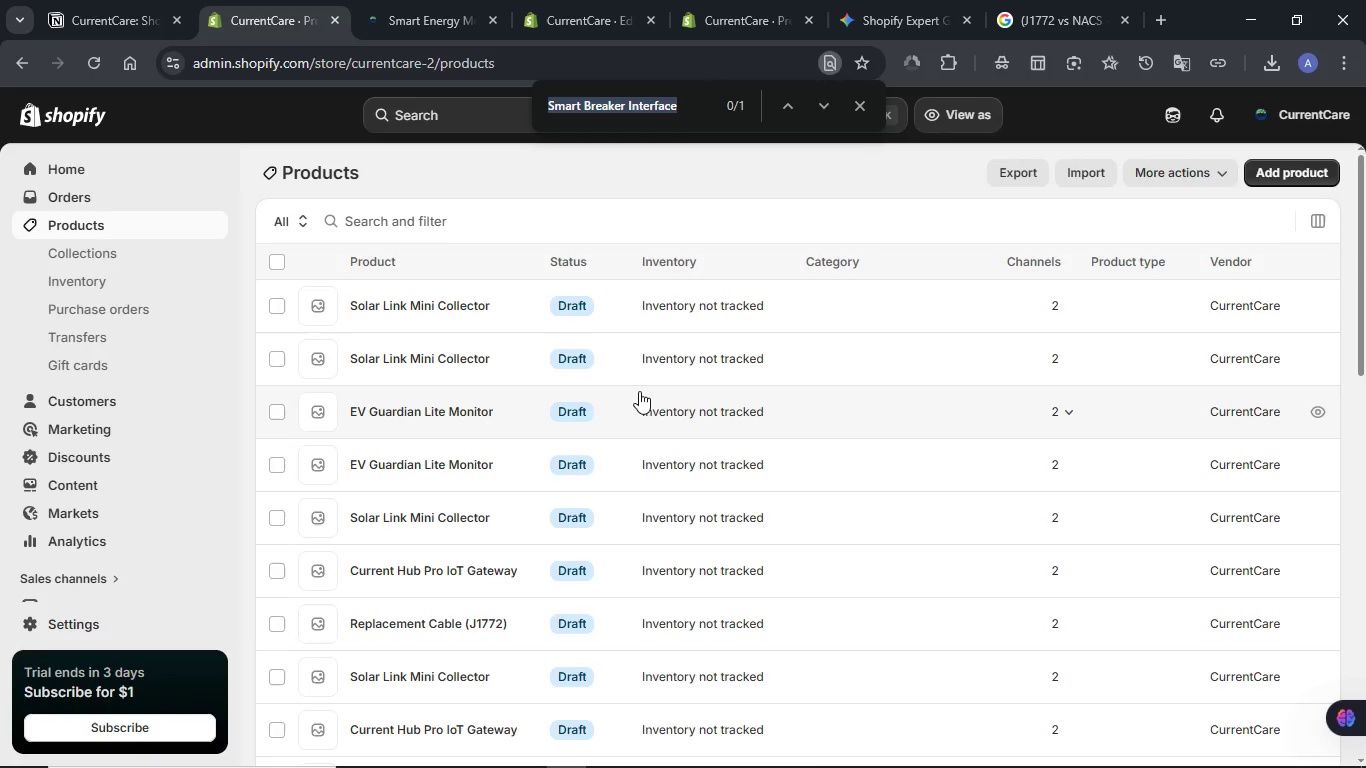 
key(Control+V)
 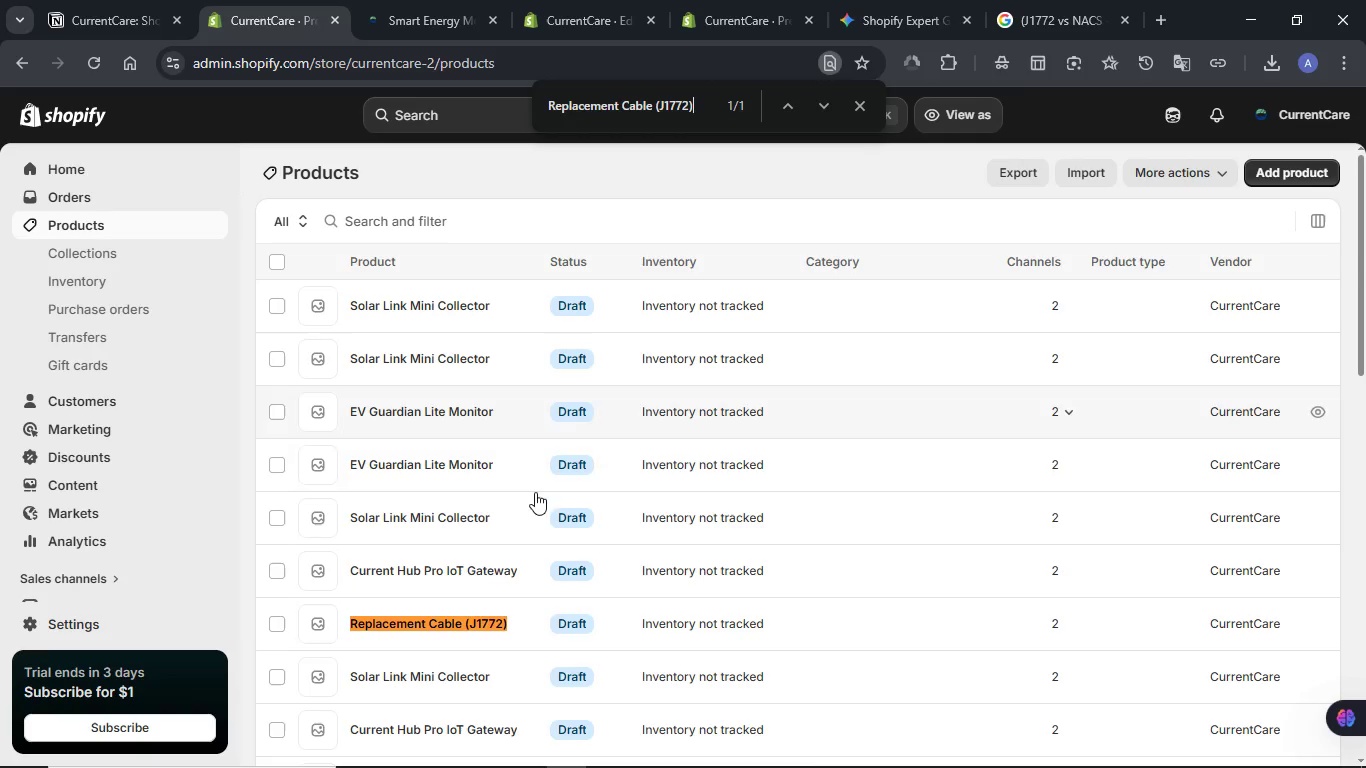 
scroll: coordinate [455, 510], scroll_direction: down, amount: 3.0
 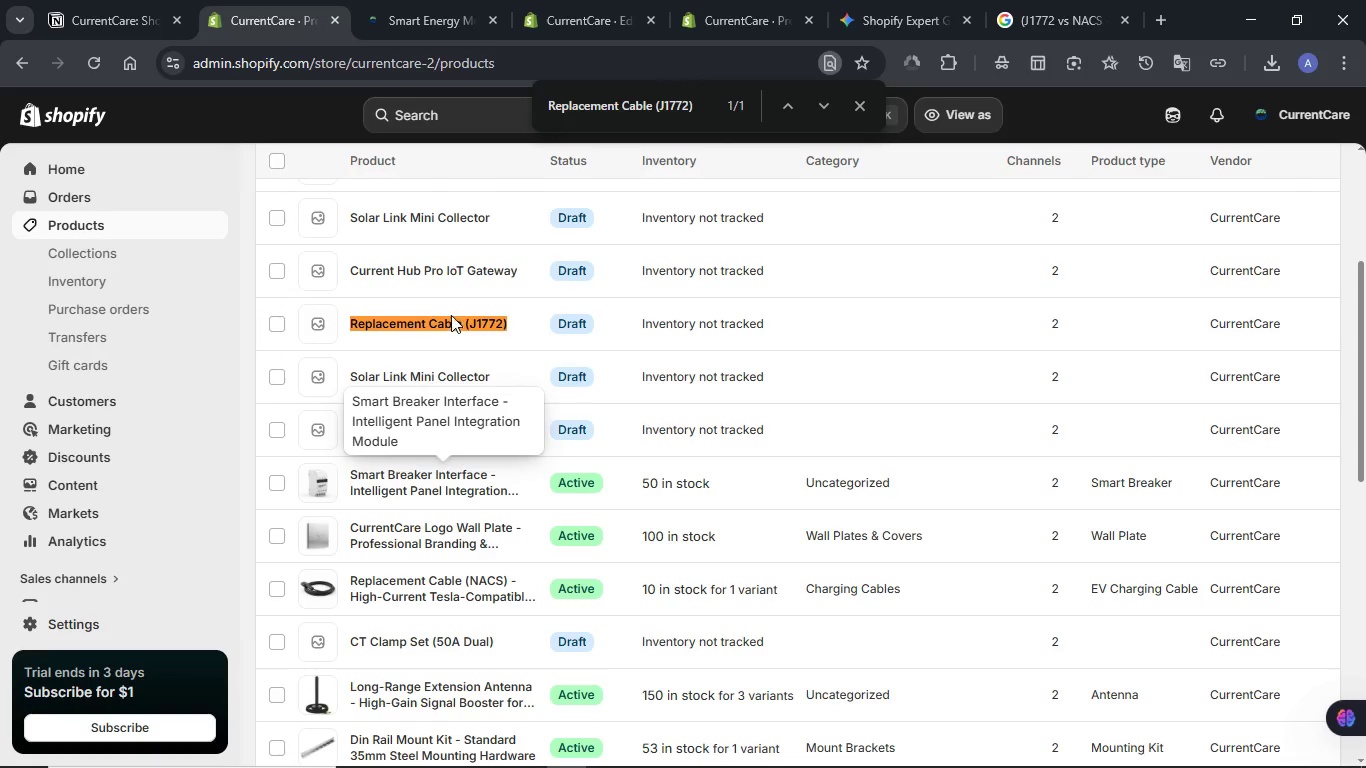 
wait(5.08)
 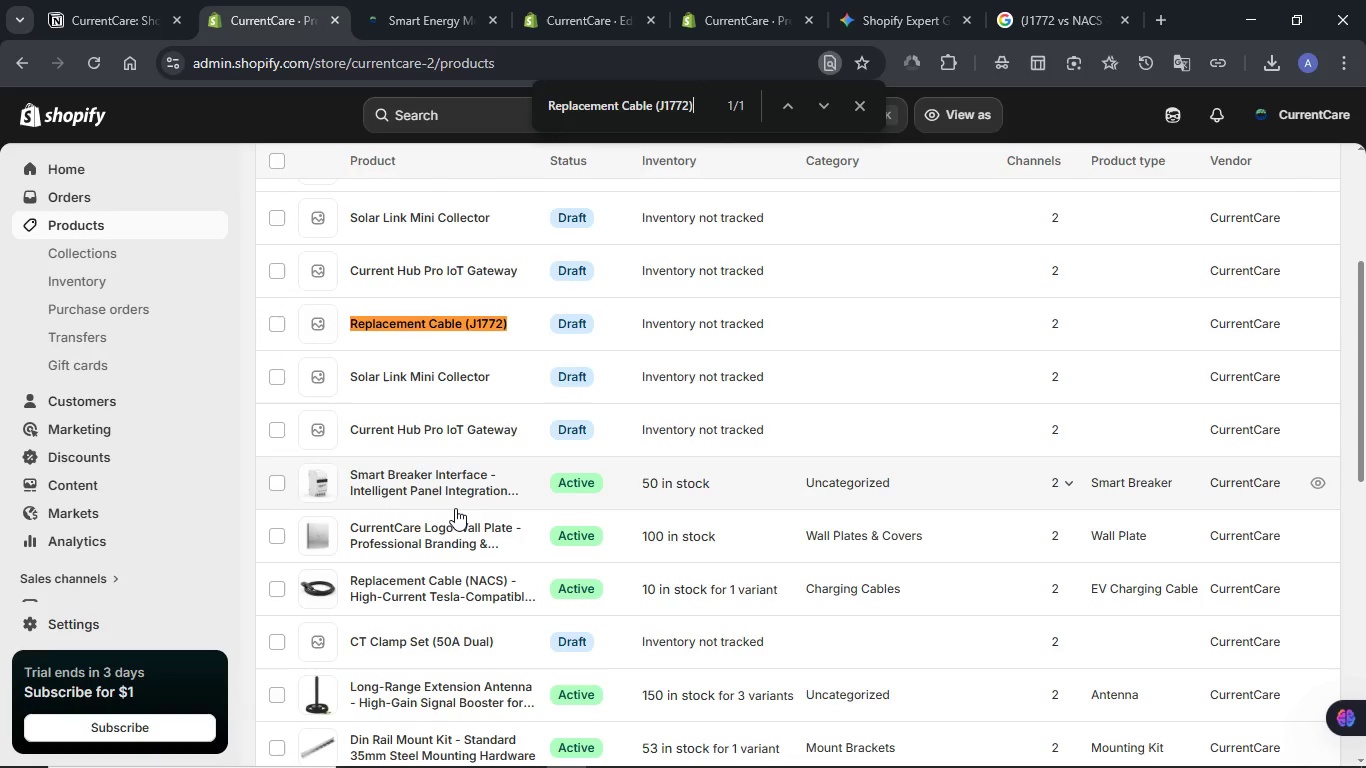 
left_click([451, 321])
 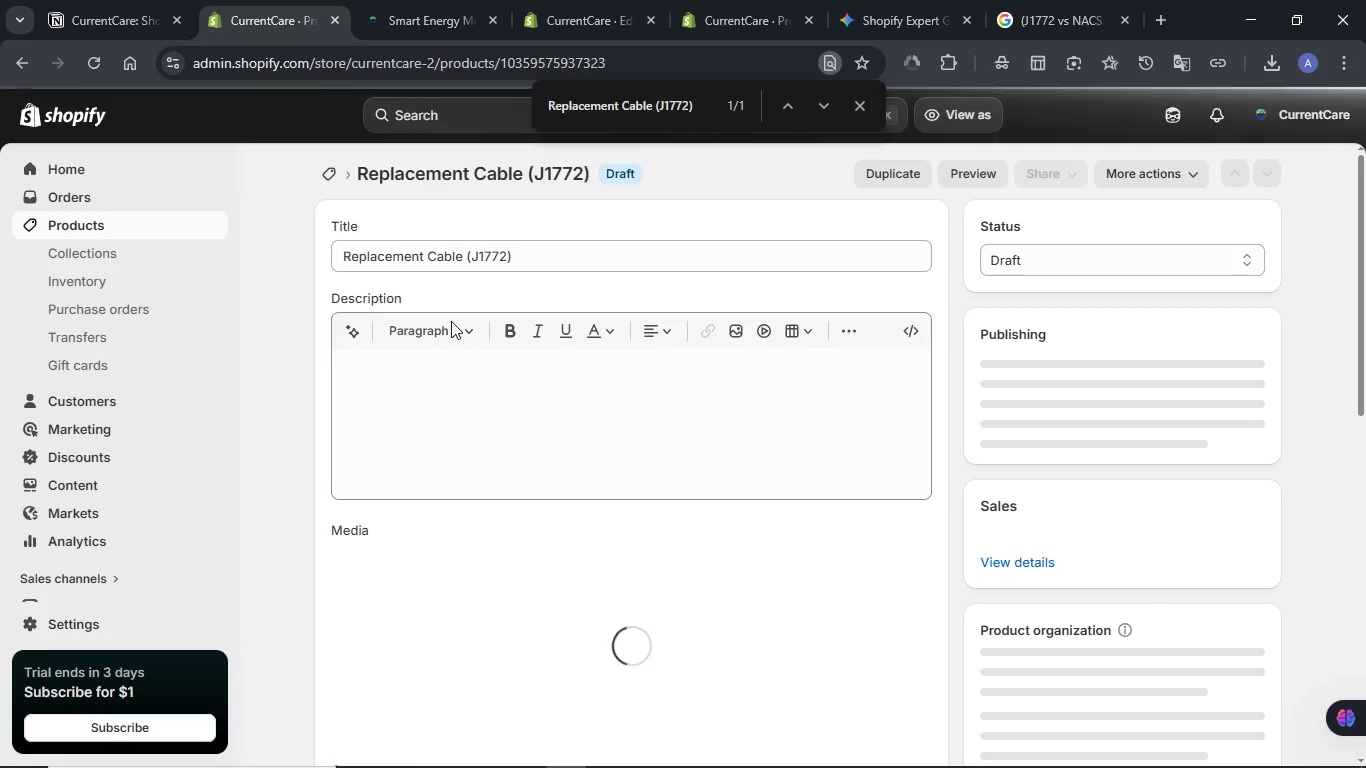 
wait(14.44)
 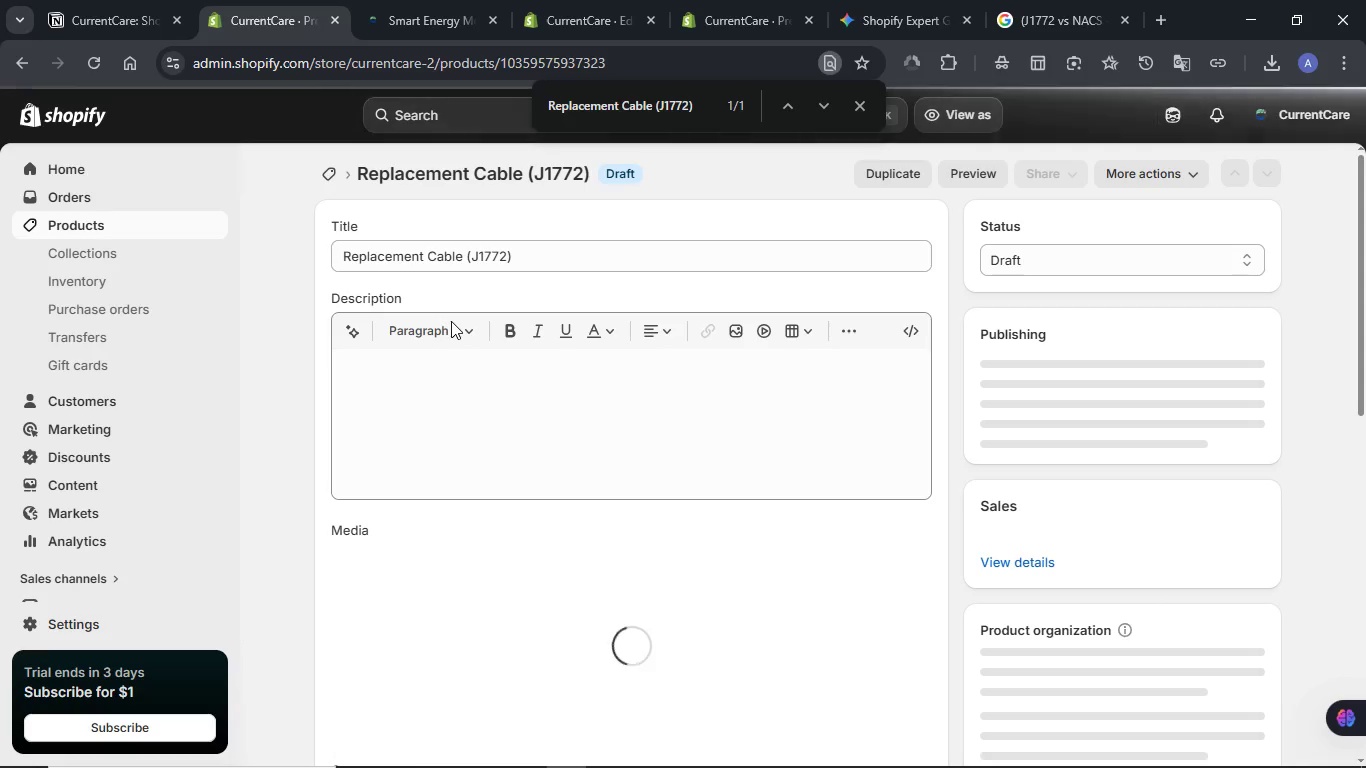 
scroll: coordinate [710, 334], scroll_direction: down, amount: 2.0
 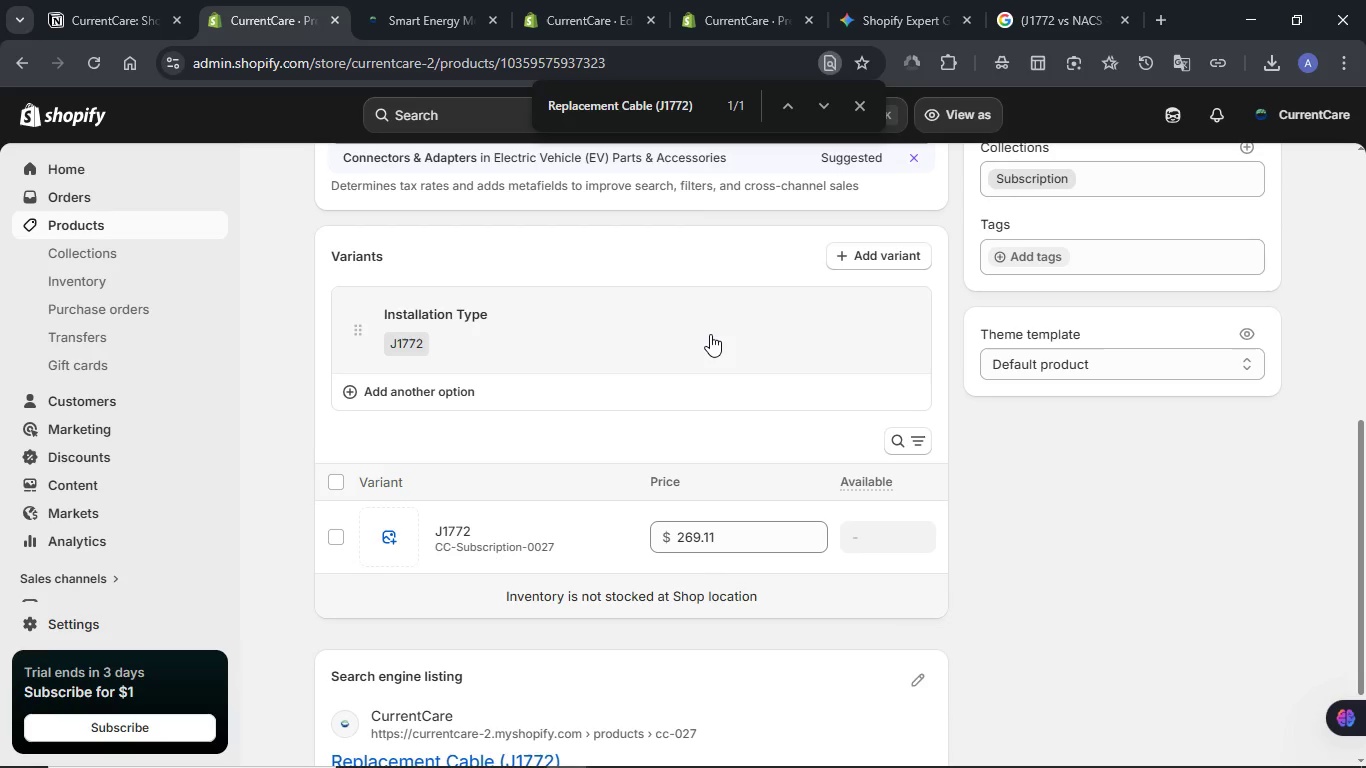 
scroll: coordinate [698, 338], scroll_direction: up, amount: 2.0
 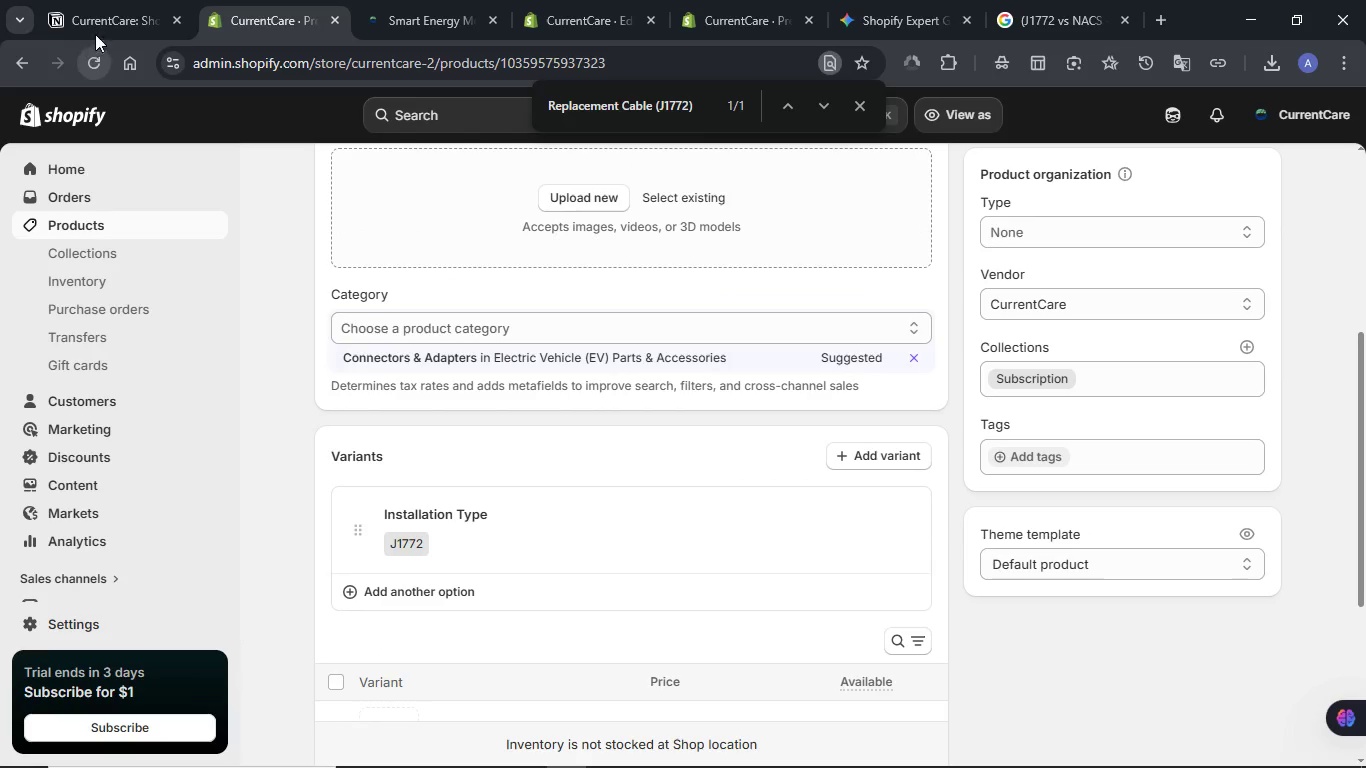 
left_click([103, 24])
 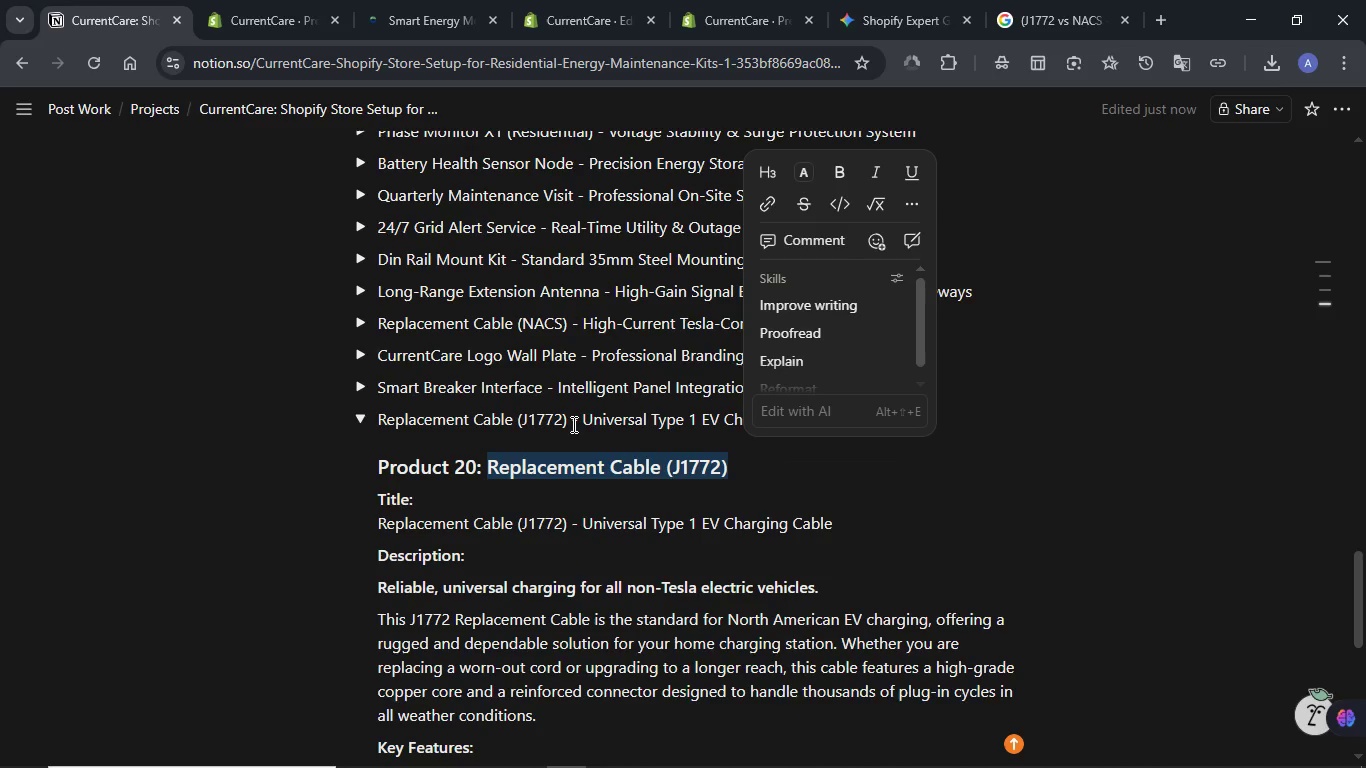 
scroll: coordinate [572, 424], scroll_direction: down, amount: 2.0
 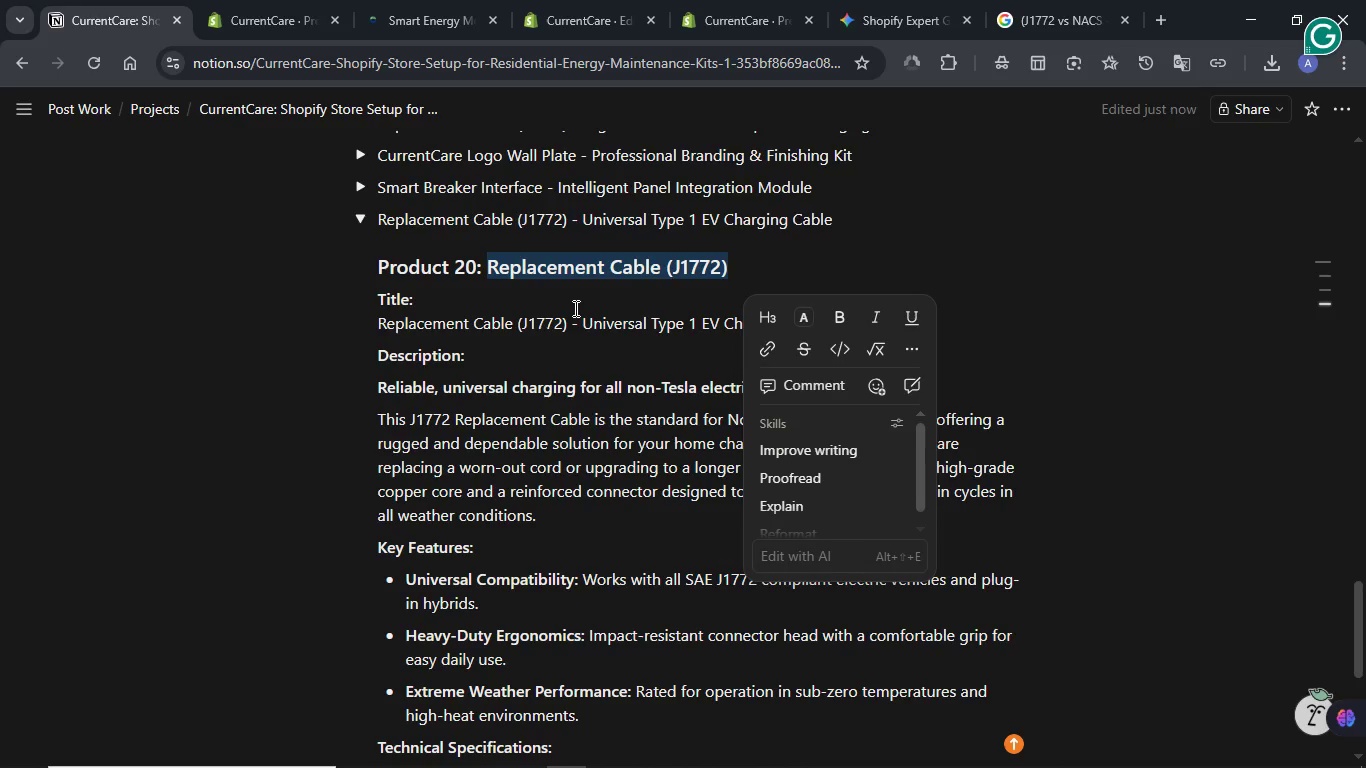 
left_click([574, 308])
 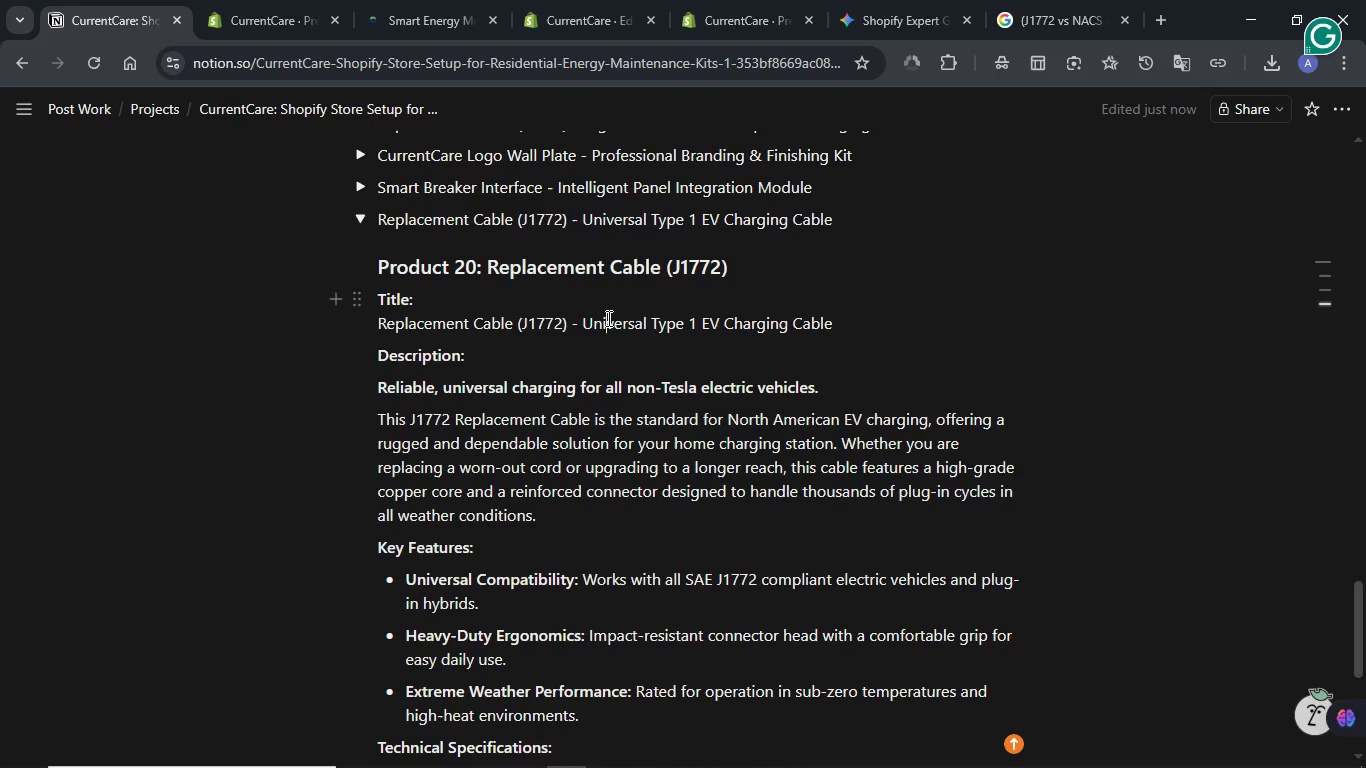 
double_click([607, 318])
 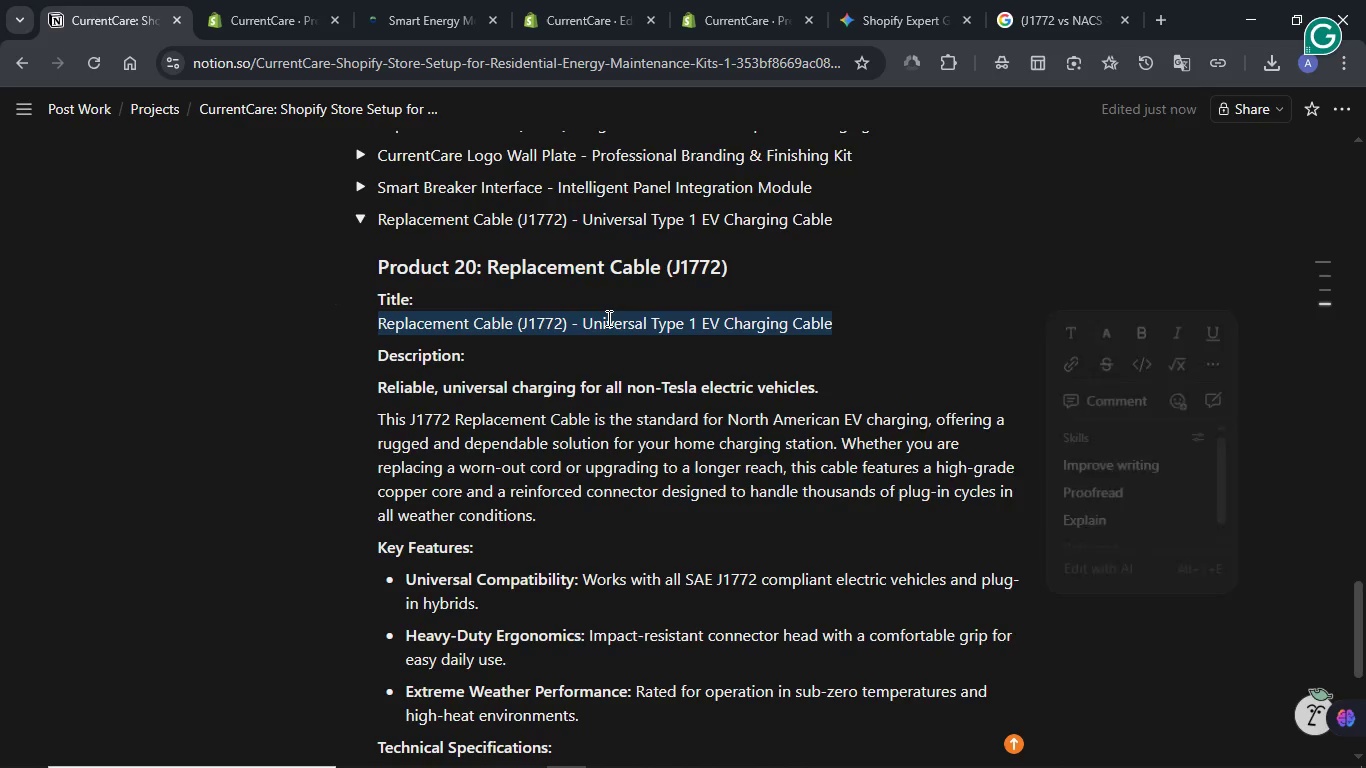 
triple_click([607, 318])
 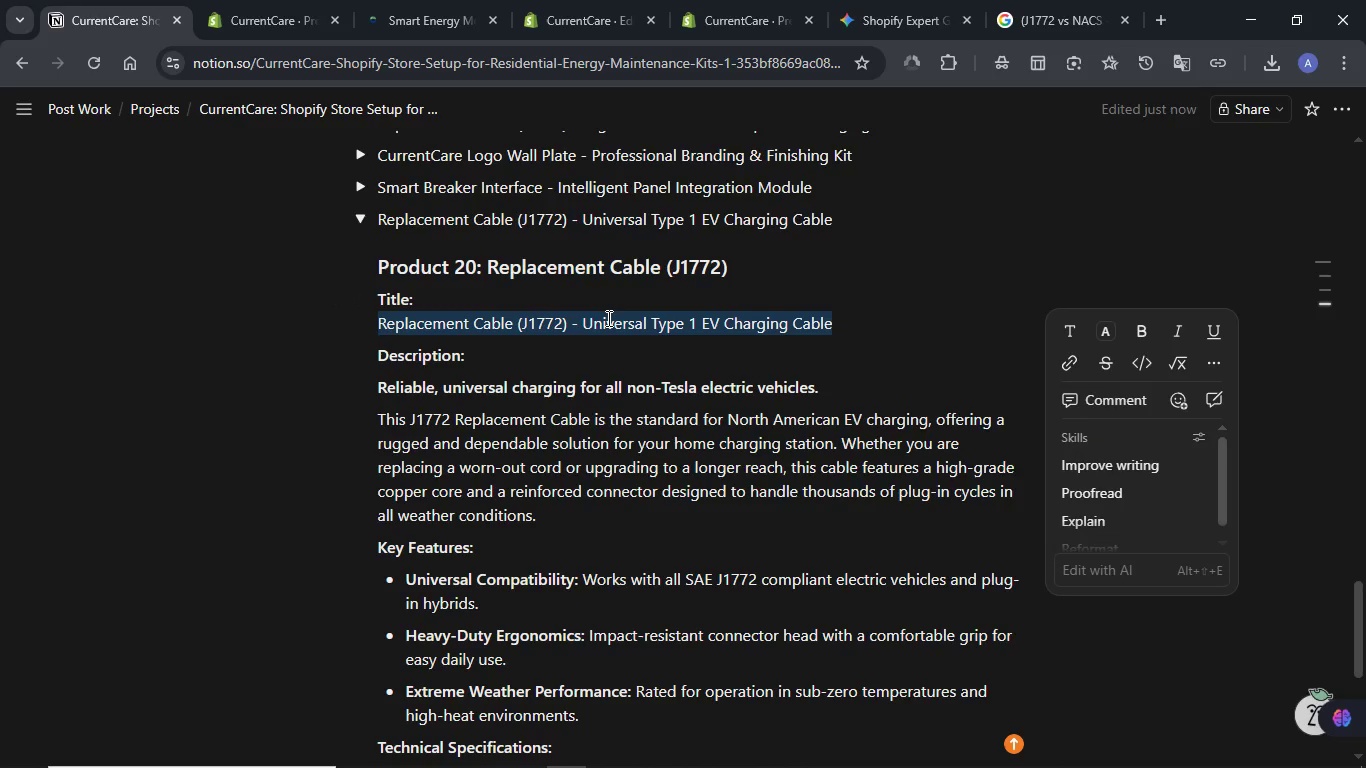 
key(Control+C)
 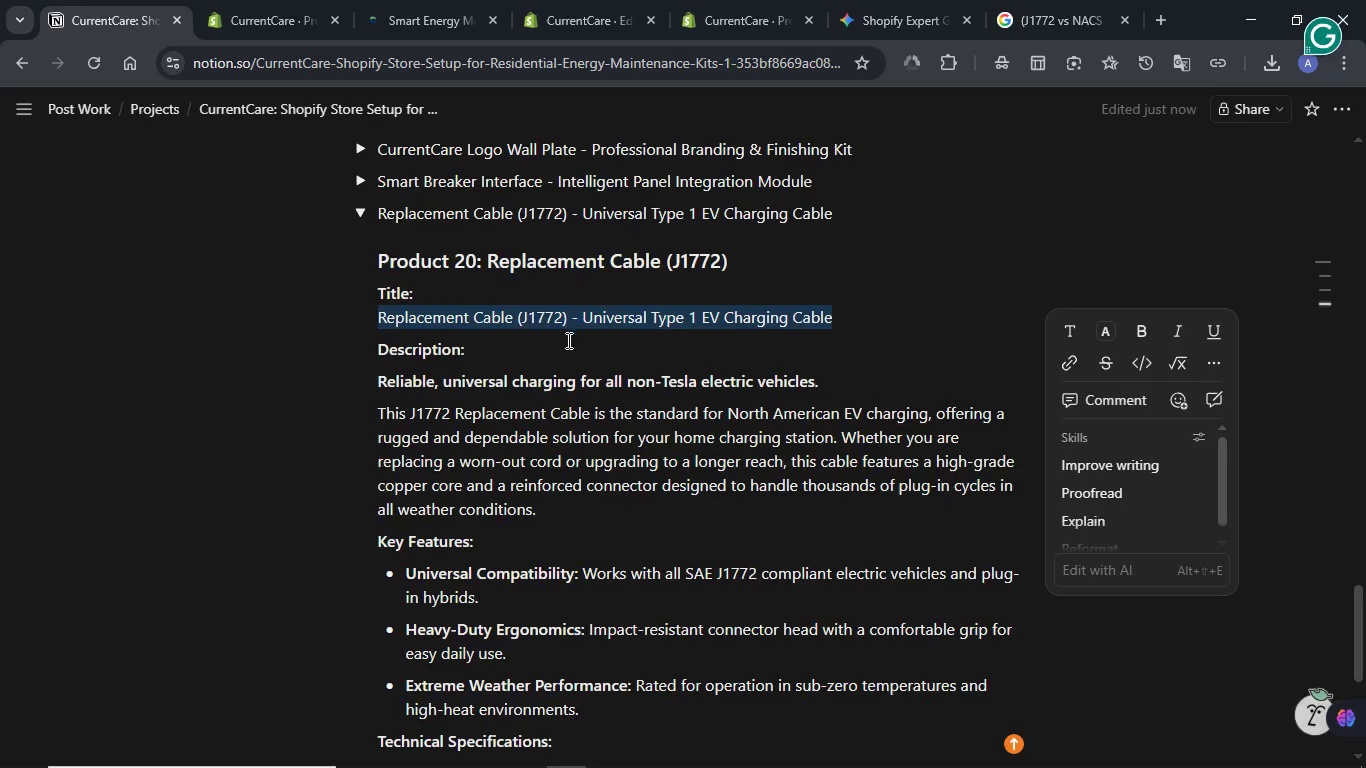 
scroll: coordinate [567, 340], scroll_direction: down, amount: 1.0
 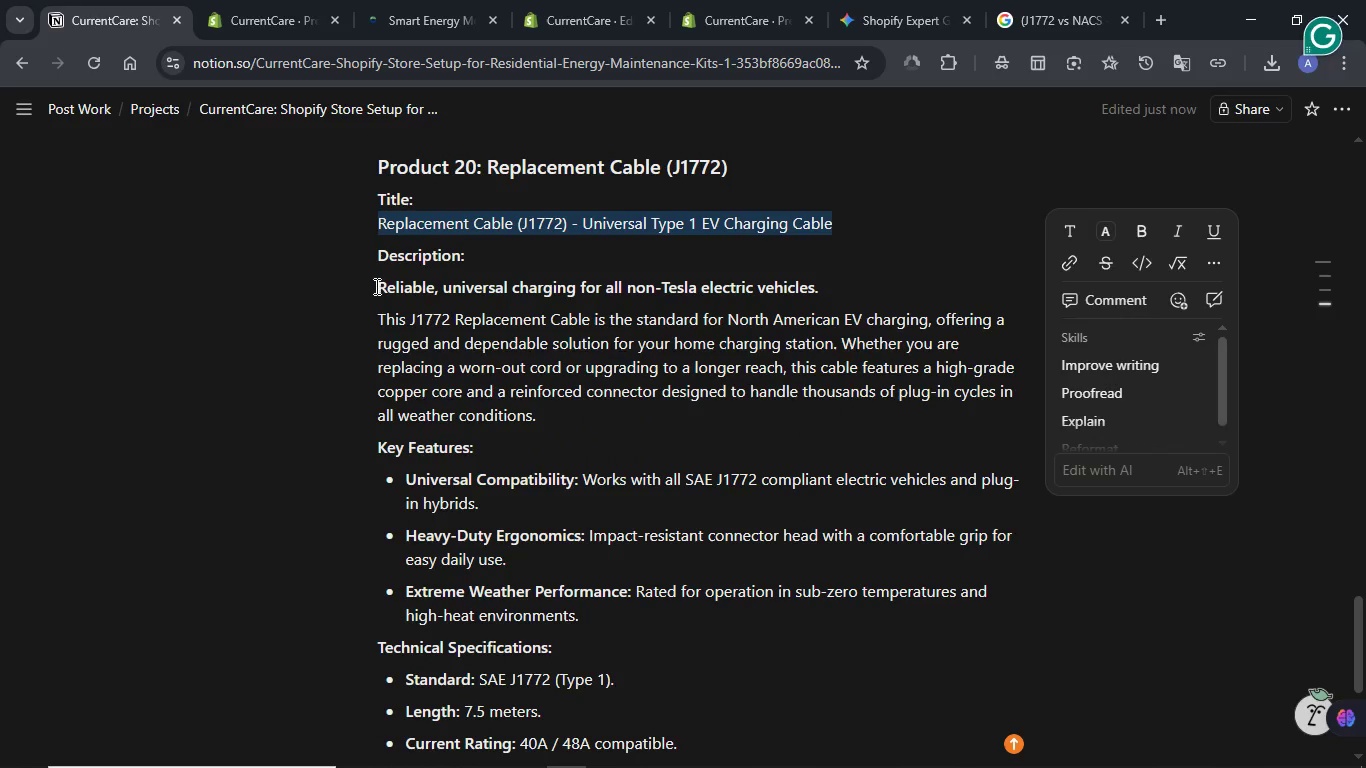 
left_click_drag(start_coordinate=[375, 286], to_coordinate=[656, 688])
 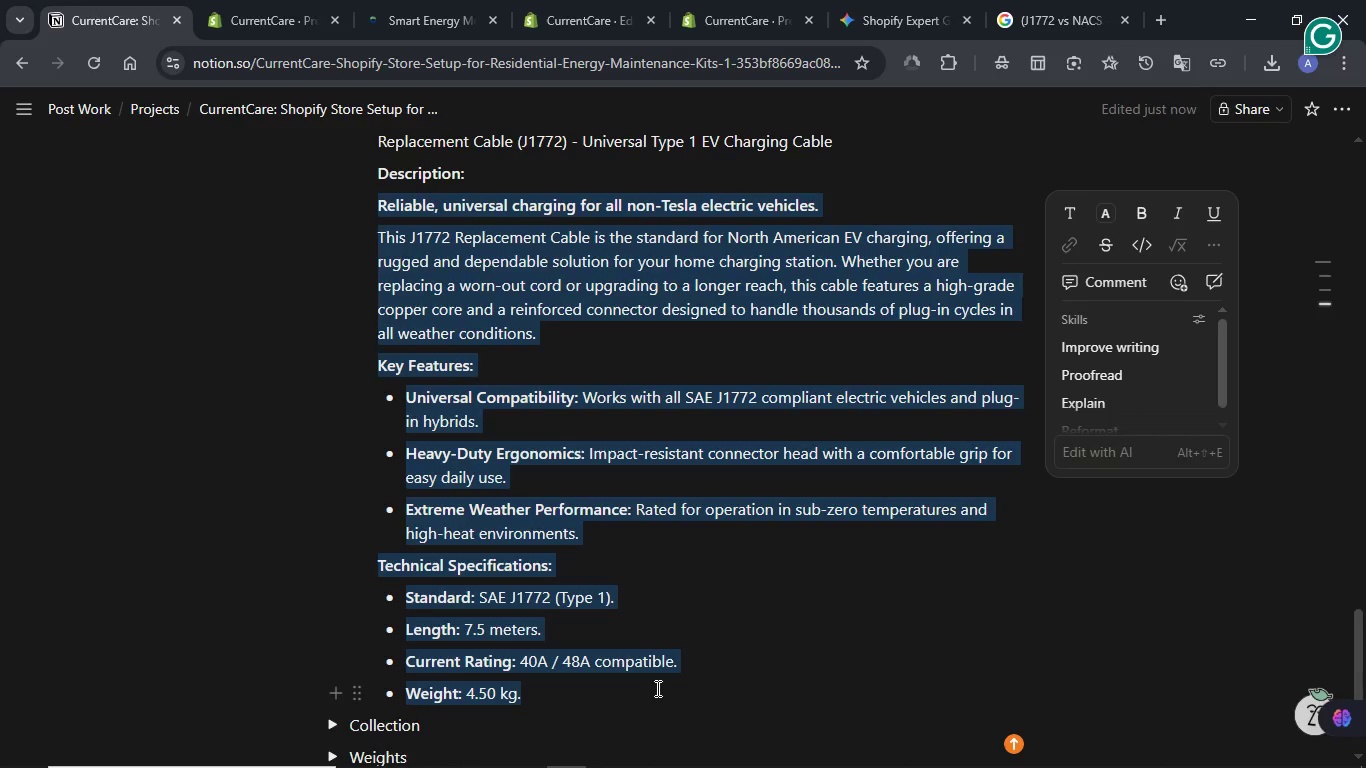 
key(Control+C)
 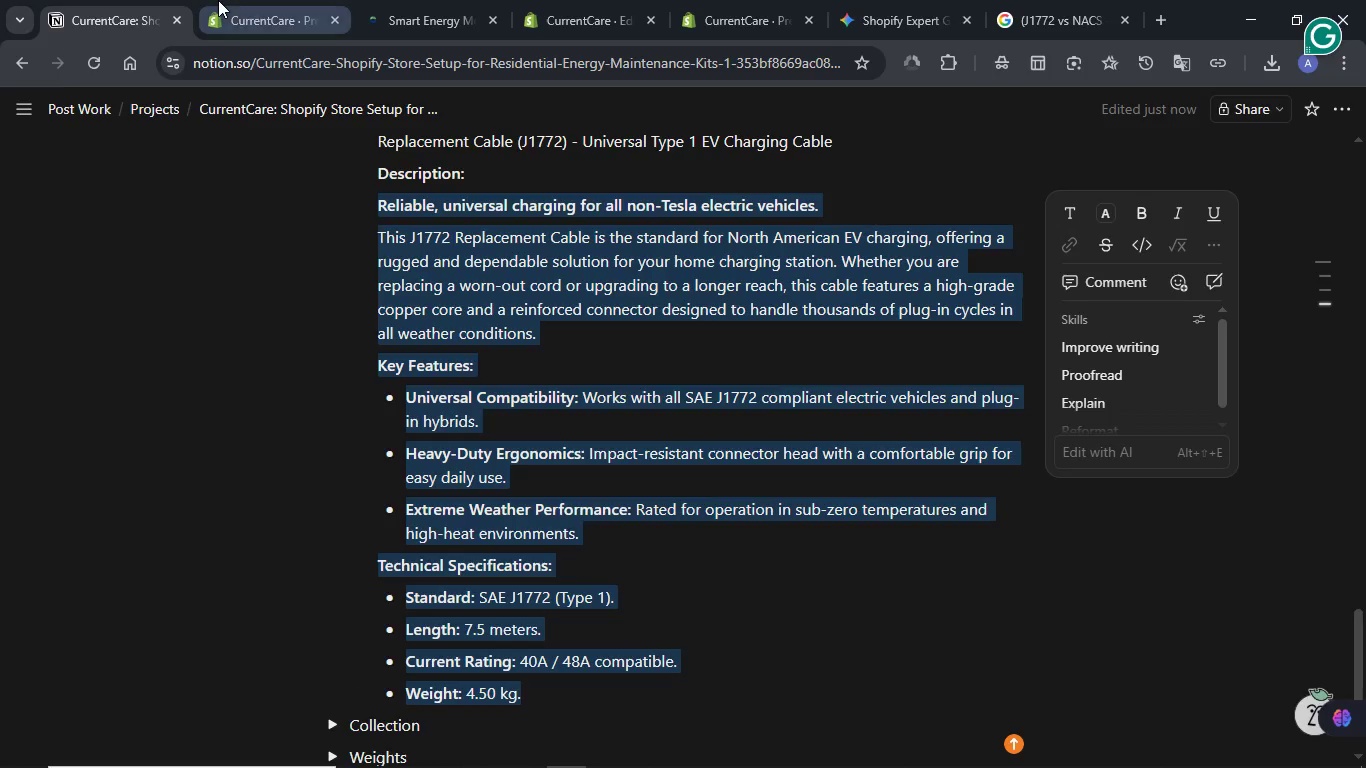 
left_click([218, 0])
 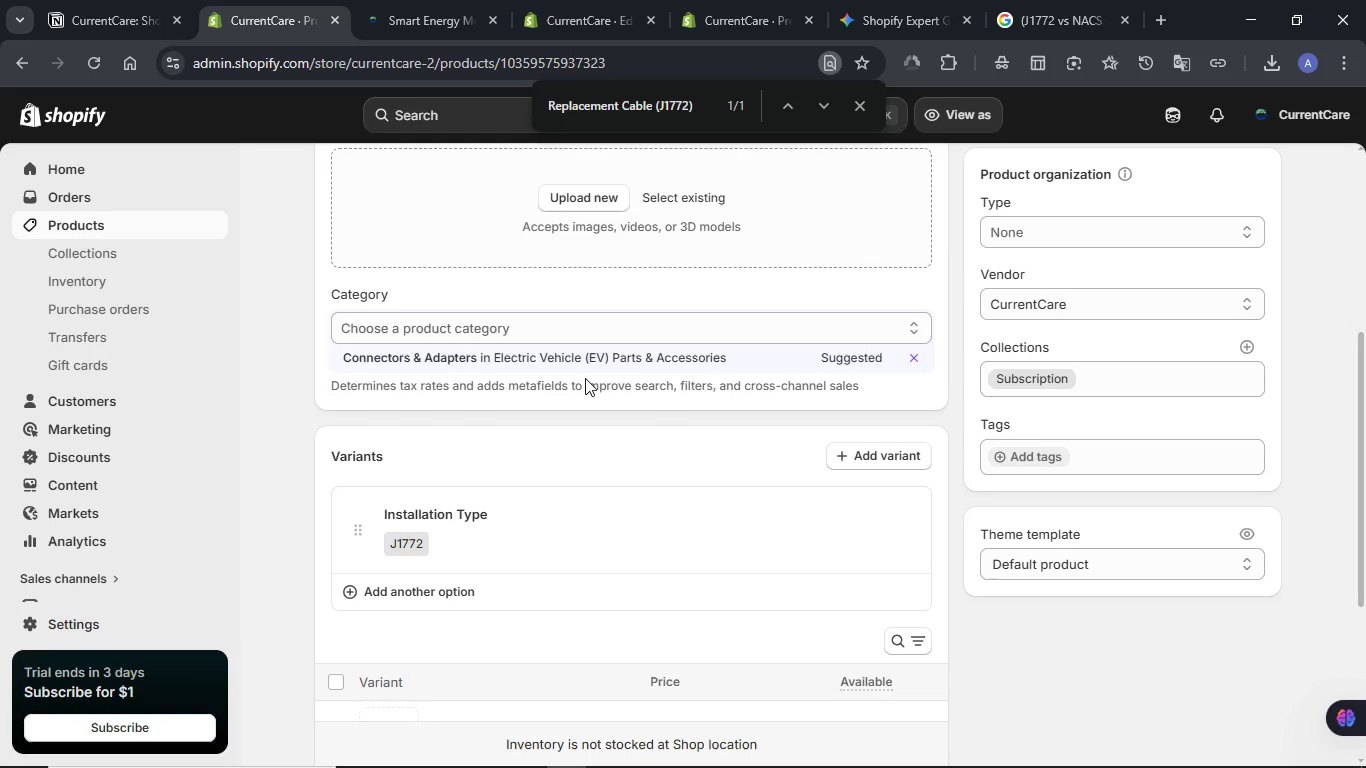 
scroll: coordinate [585, 378], scroll_direction: up, amount: 2.0
 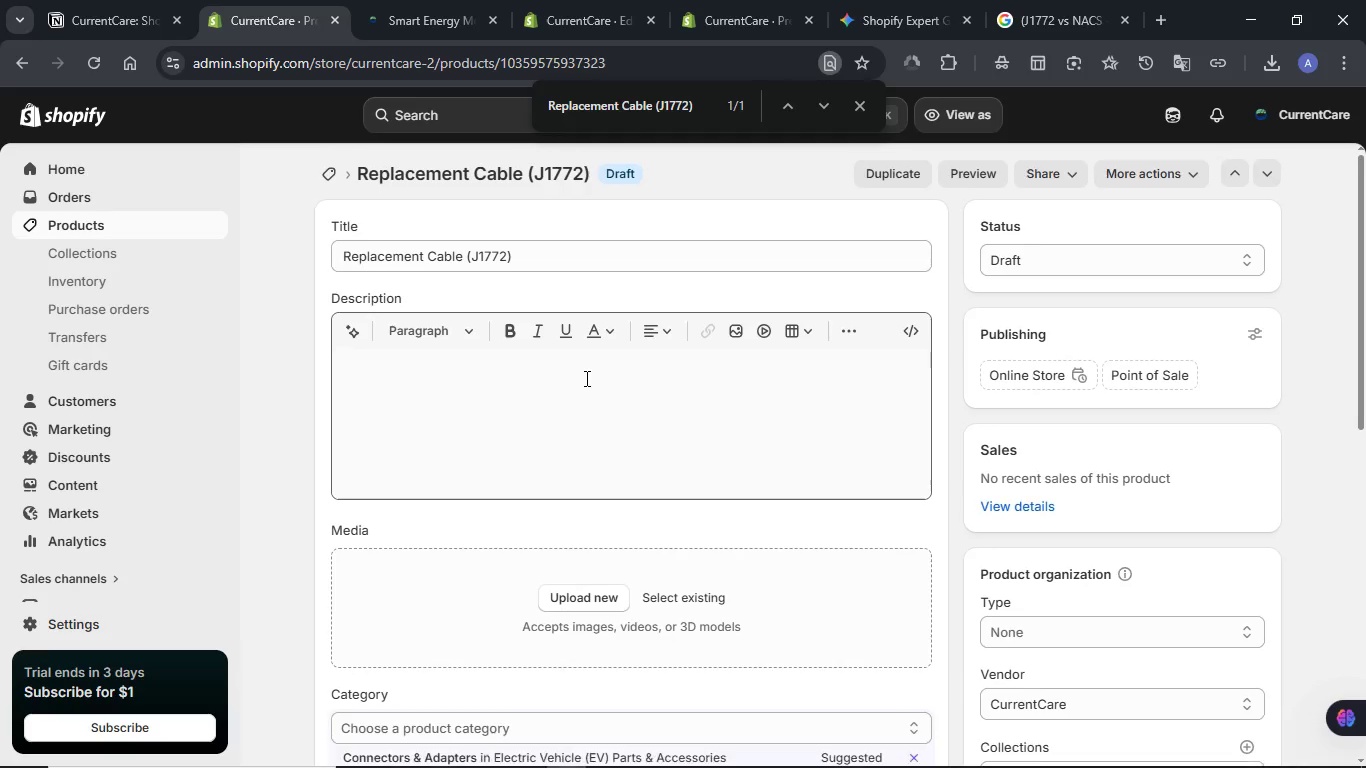 
left_click([585, 384])
 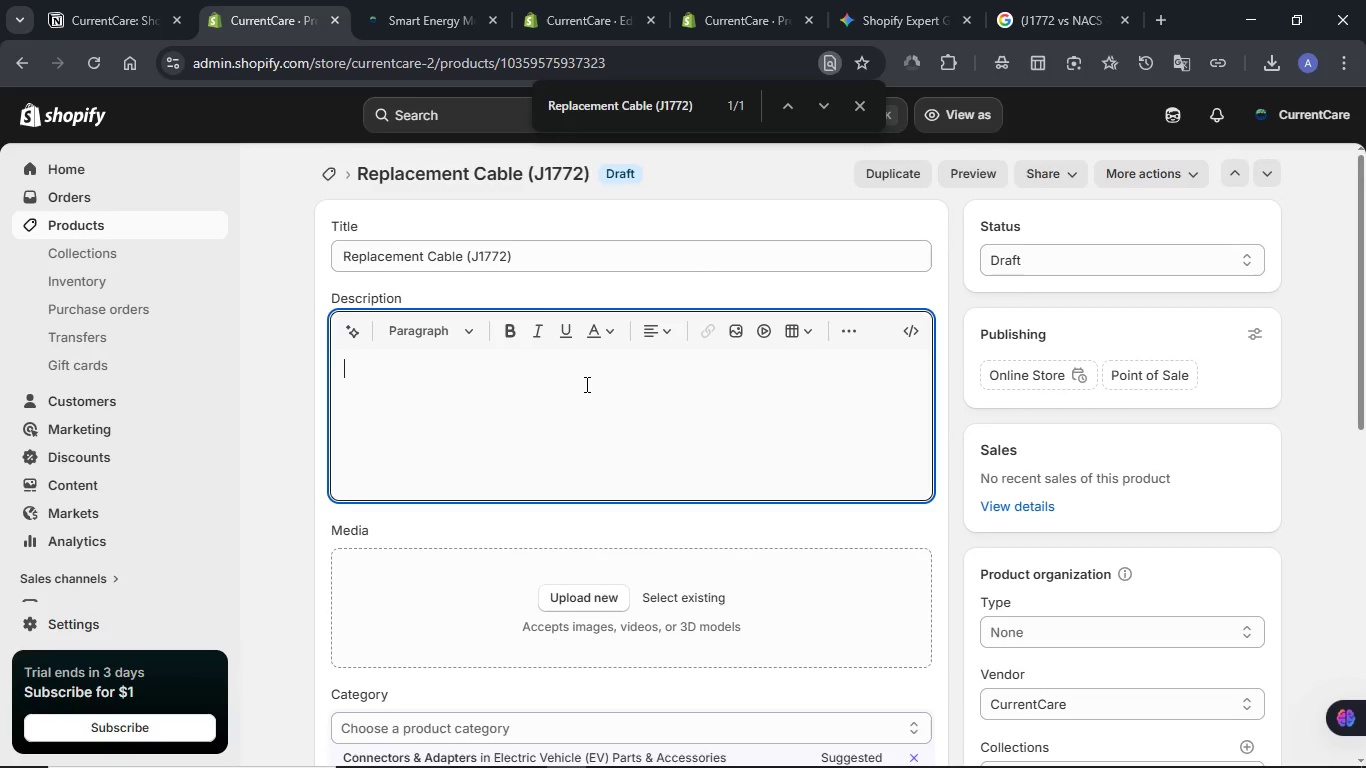 
key(Meta+V)
 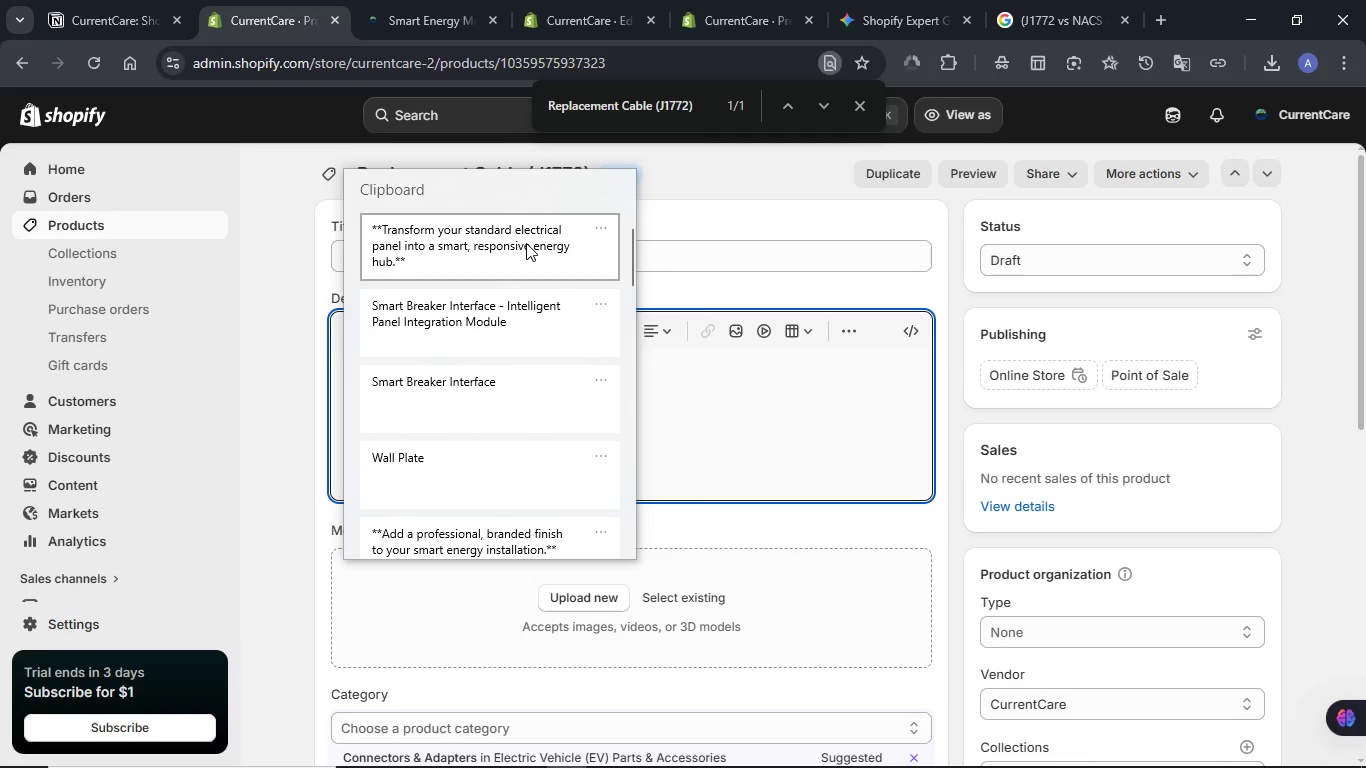 
left_click([526, 243])
 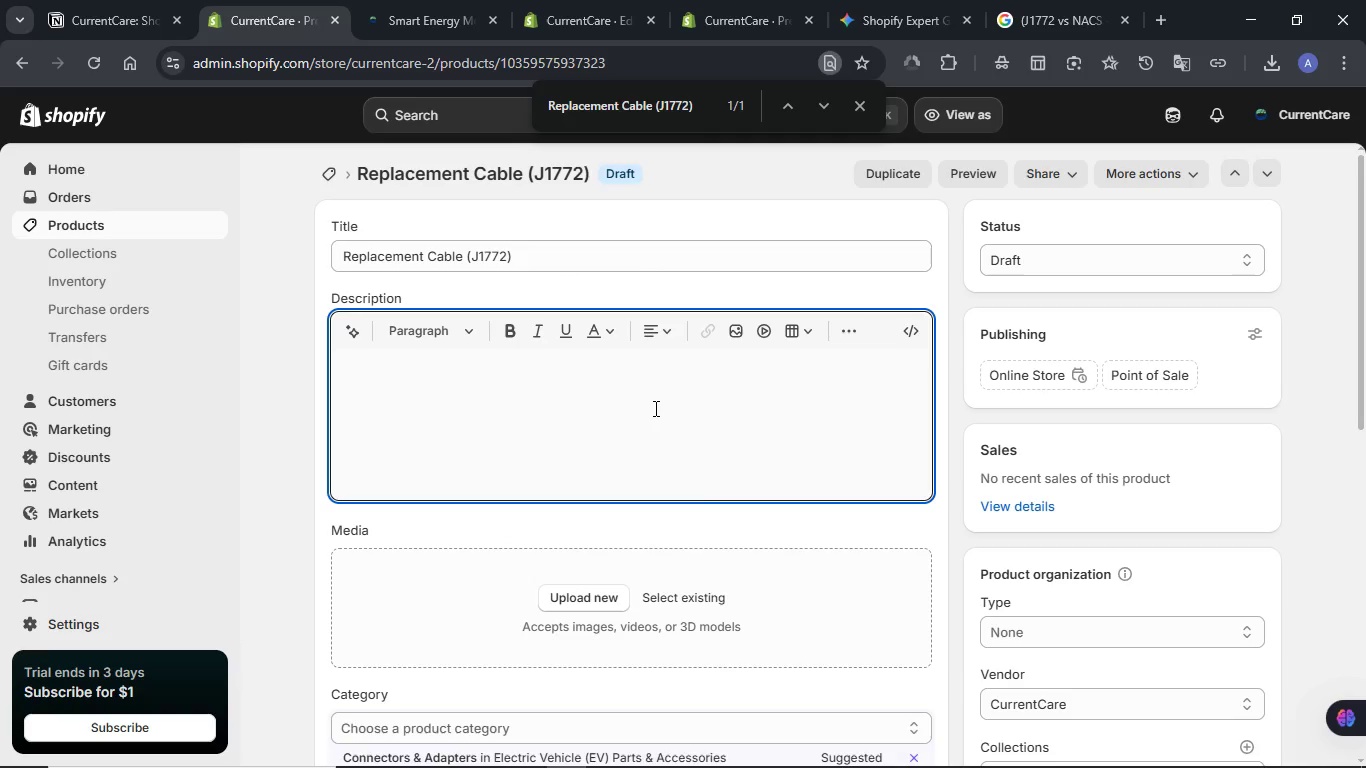 
key(Control+ControlLeft)
 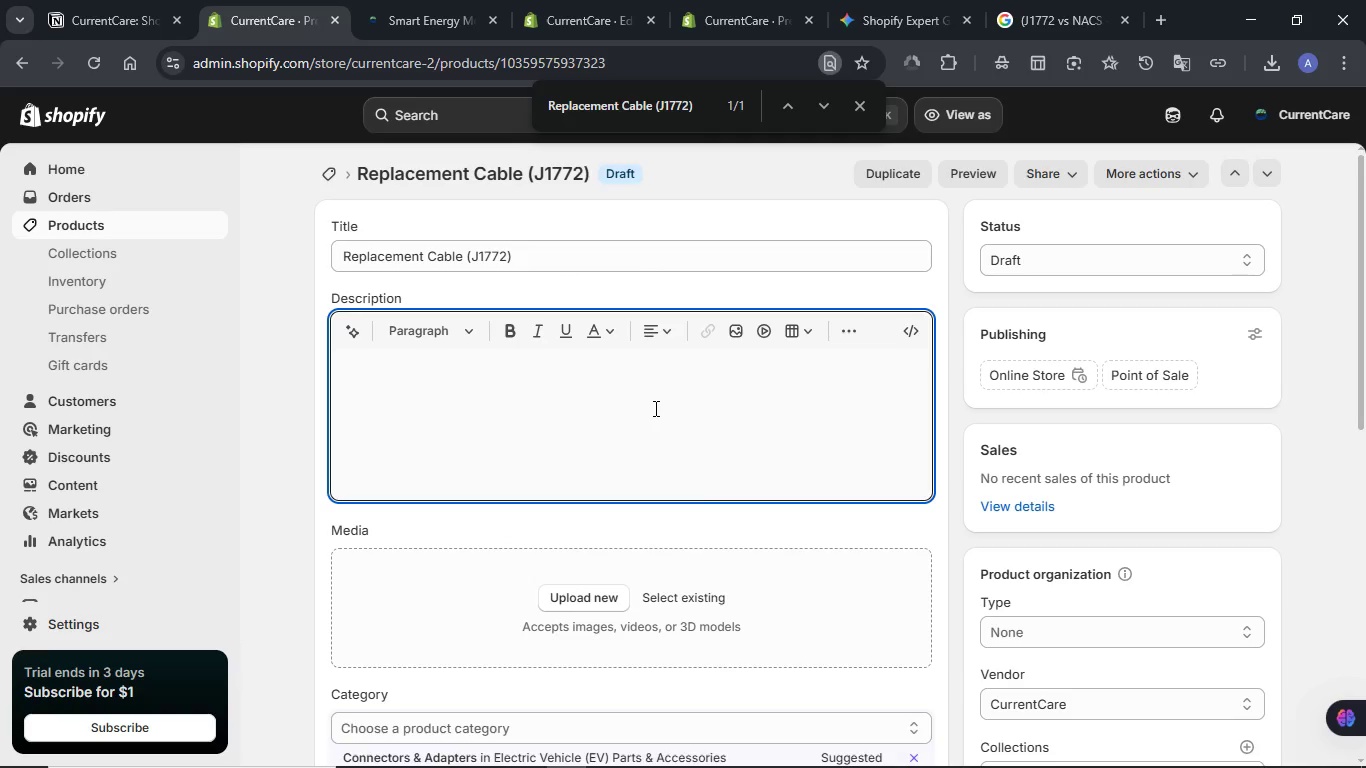 
key(Control+V)
 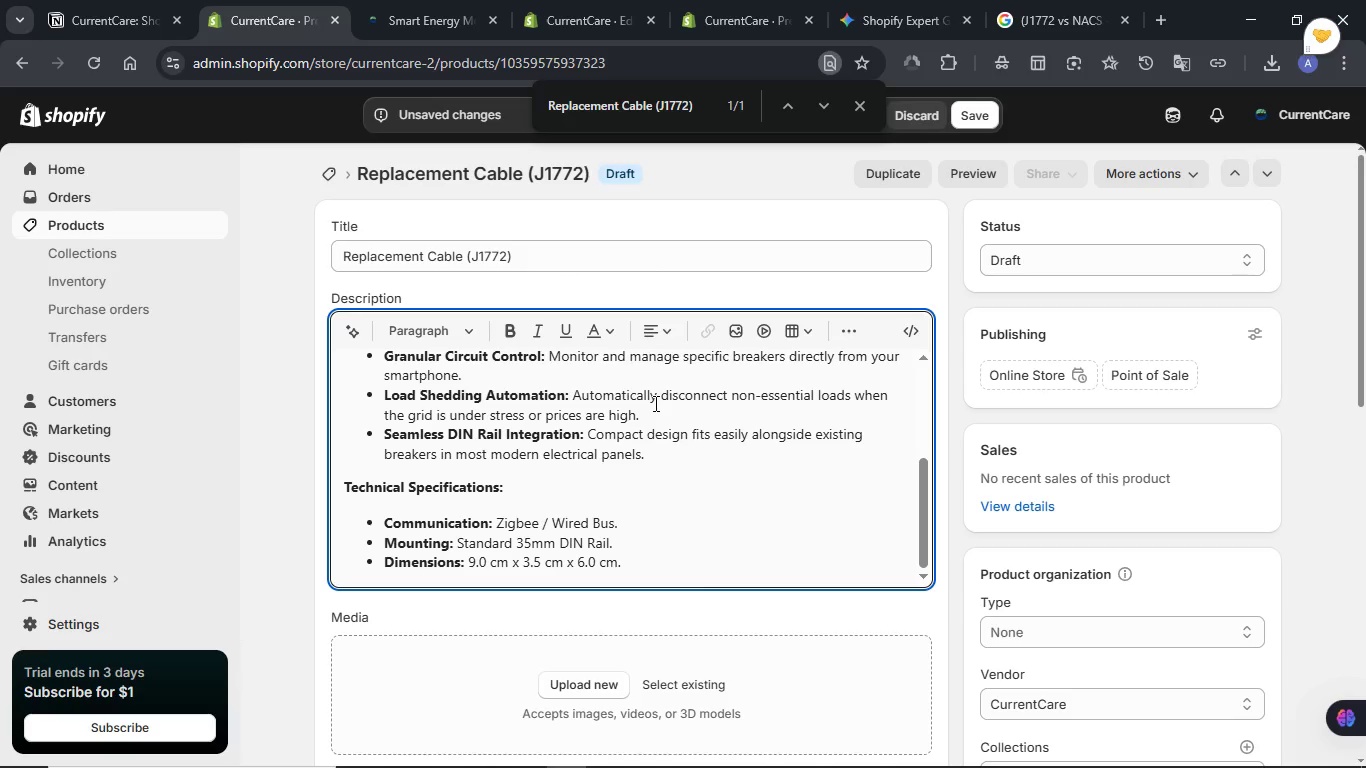 
wait(5.83)
 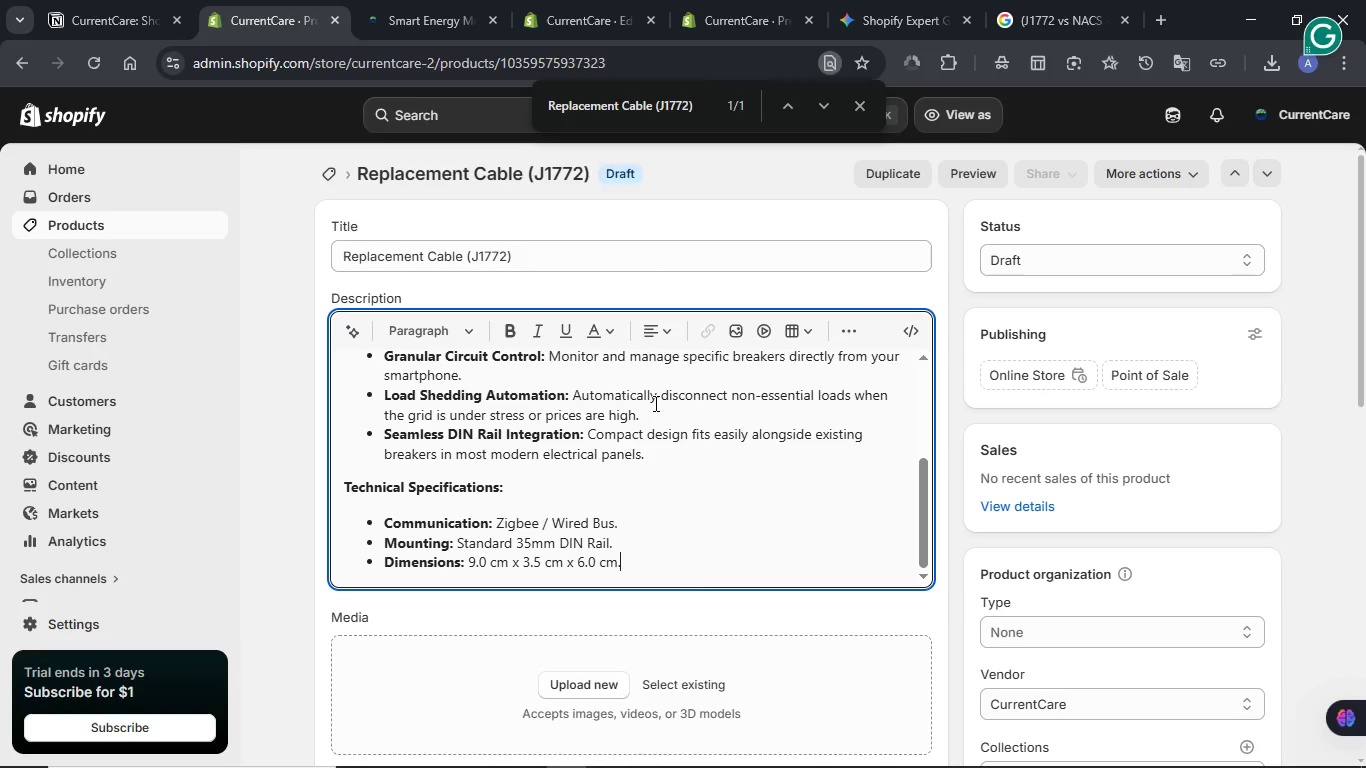 
scroll: coordinate [654, 403], scroll_direction: up, amount: 5.0
 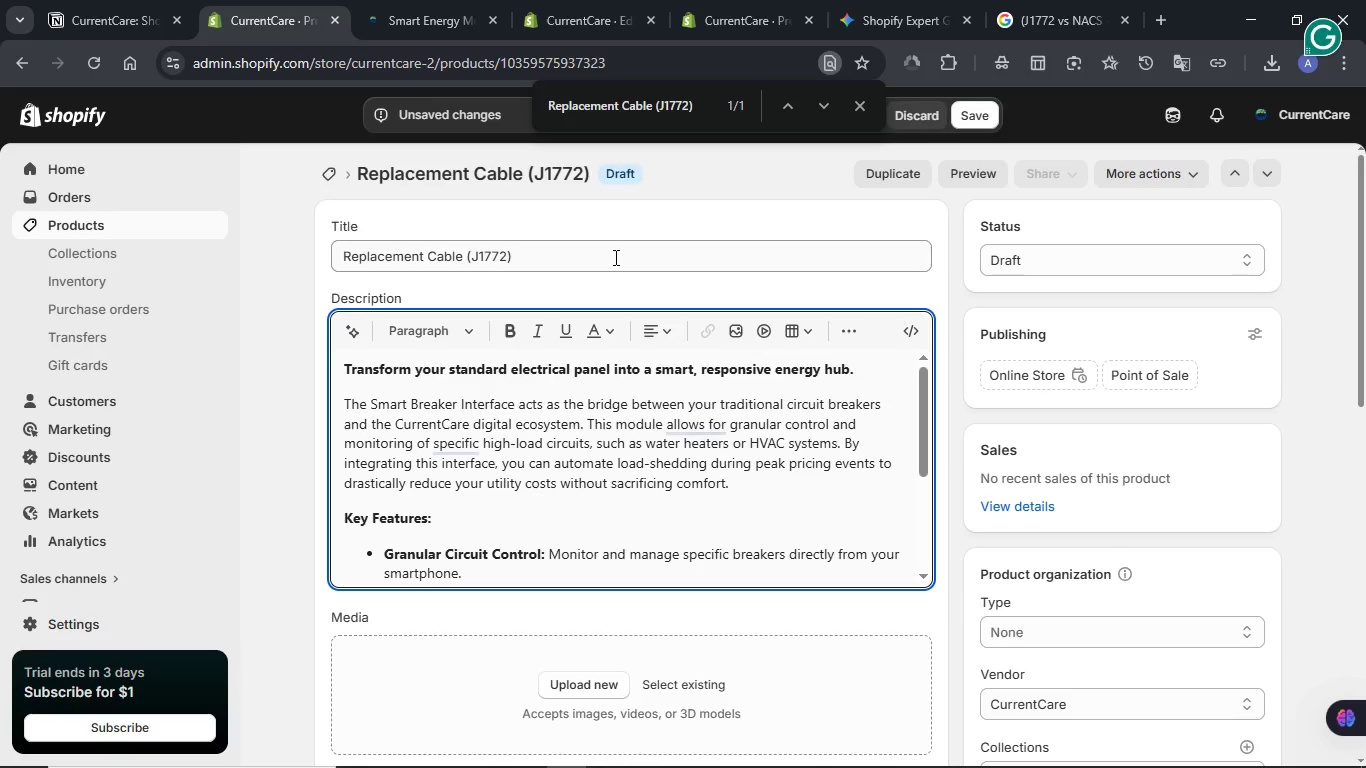 
double_click([614, 257])
 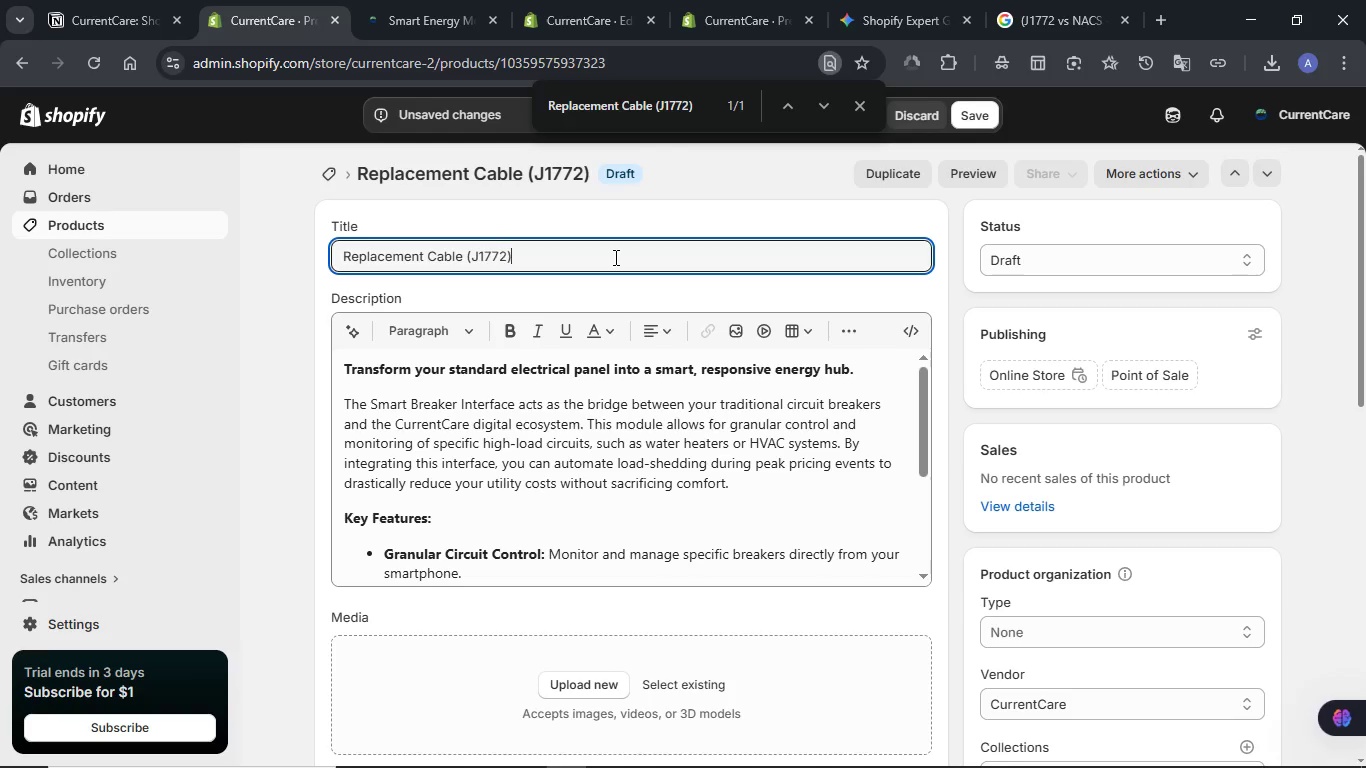 
left_click([614, 257])
 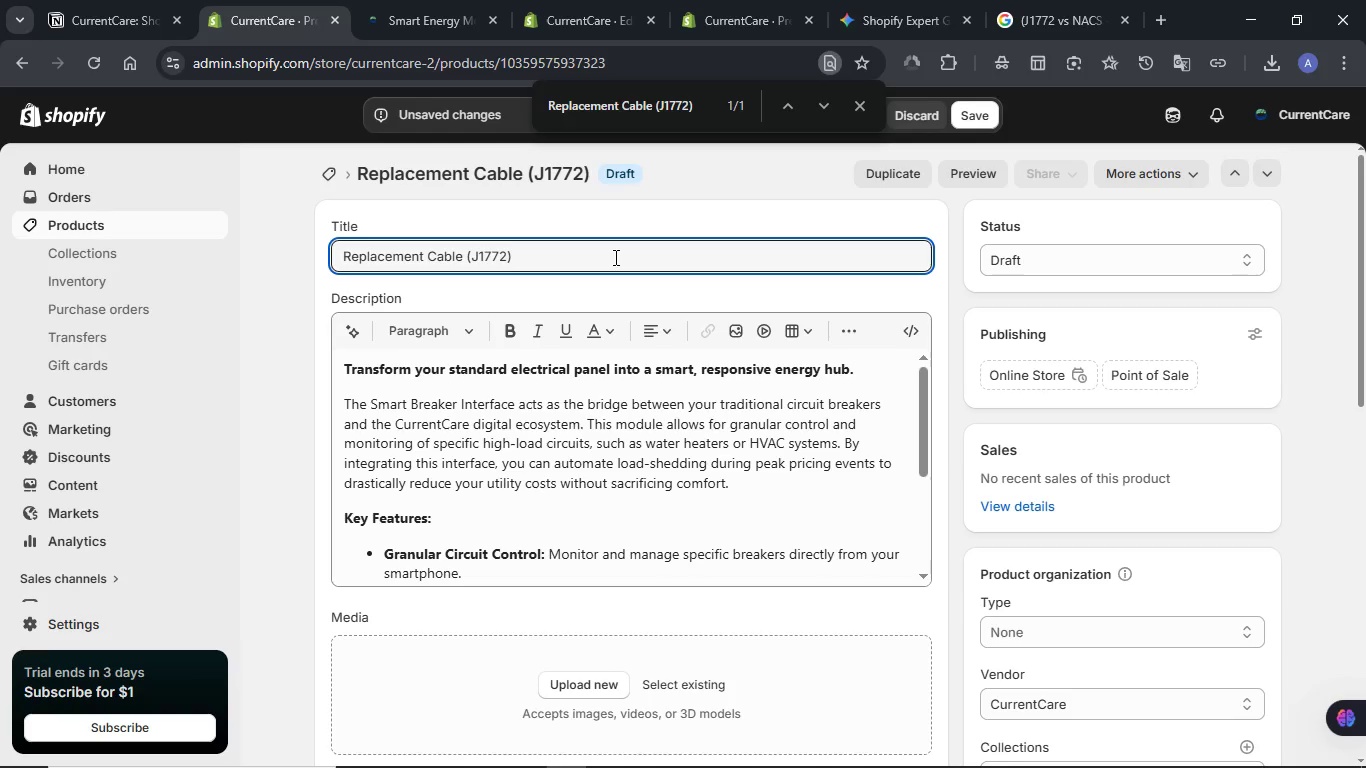 
key(Control+A)
 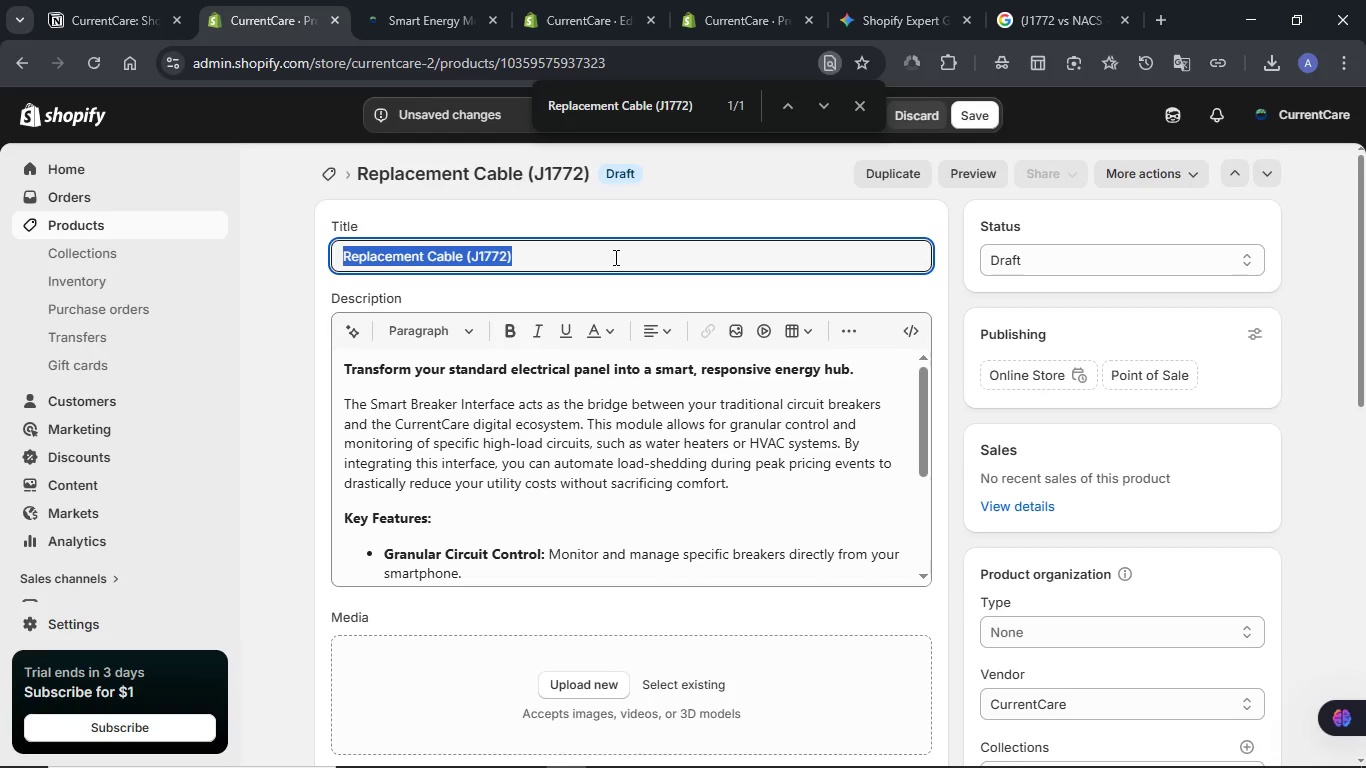 
hold_key(key=MetaLeft, duration=0.53)
 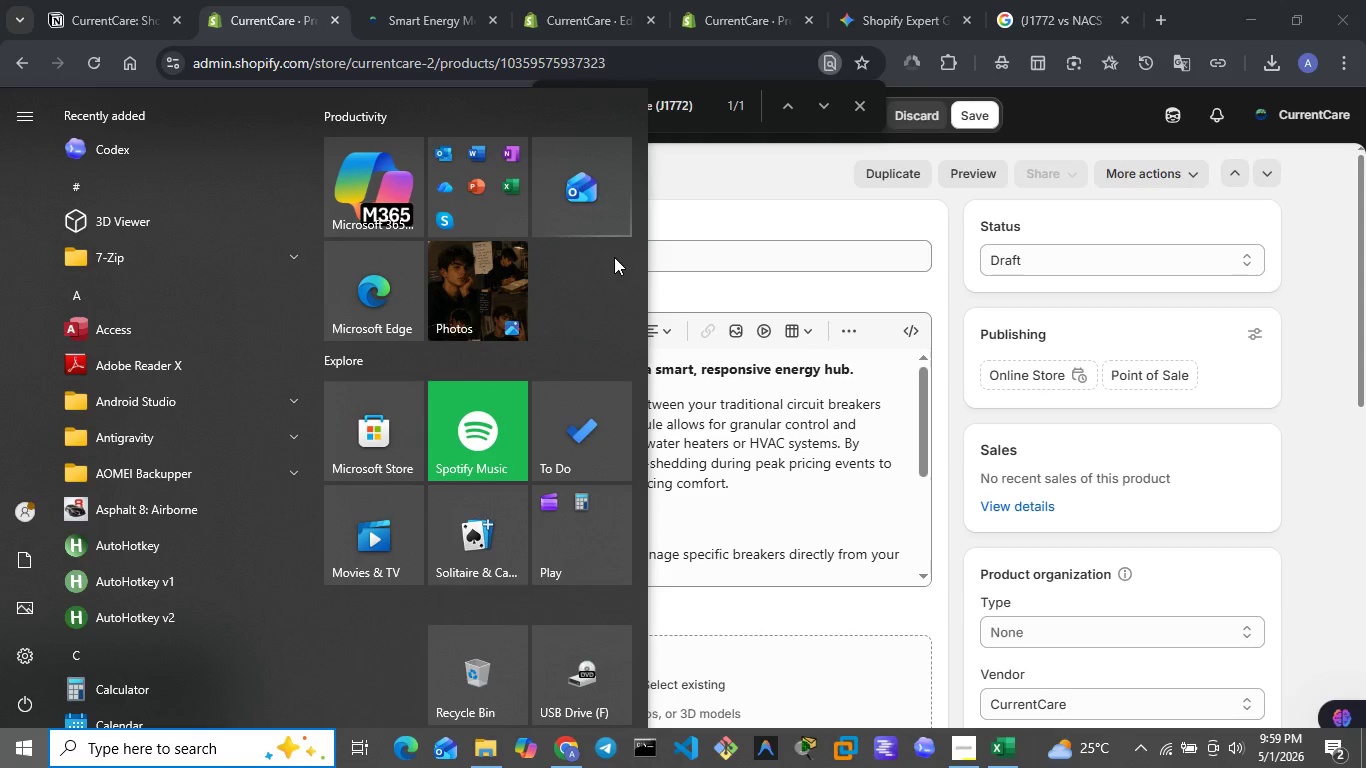 
key(Meta+MetaLeft)
 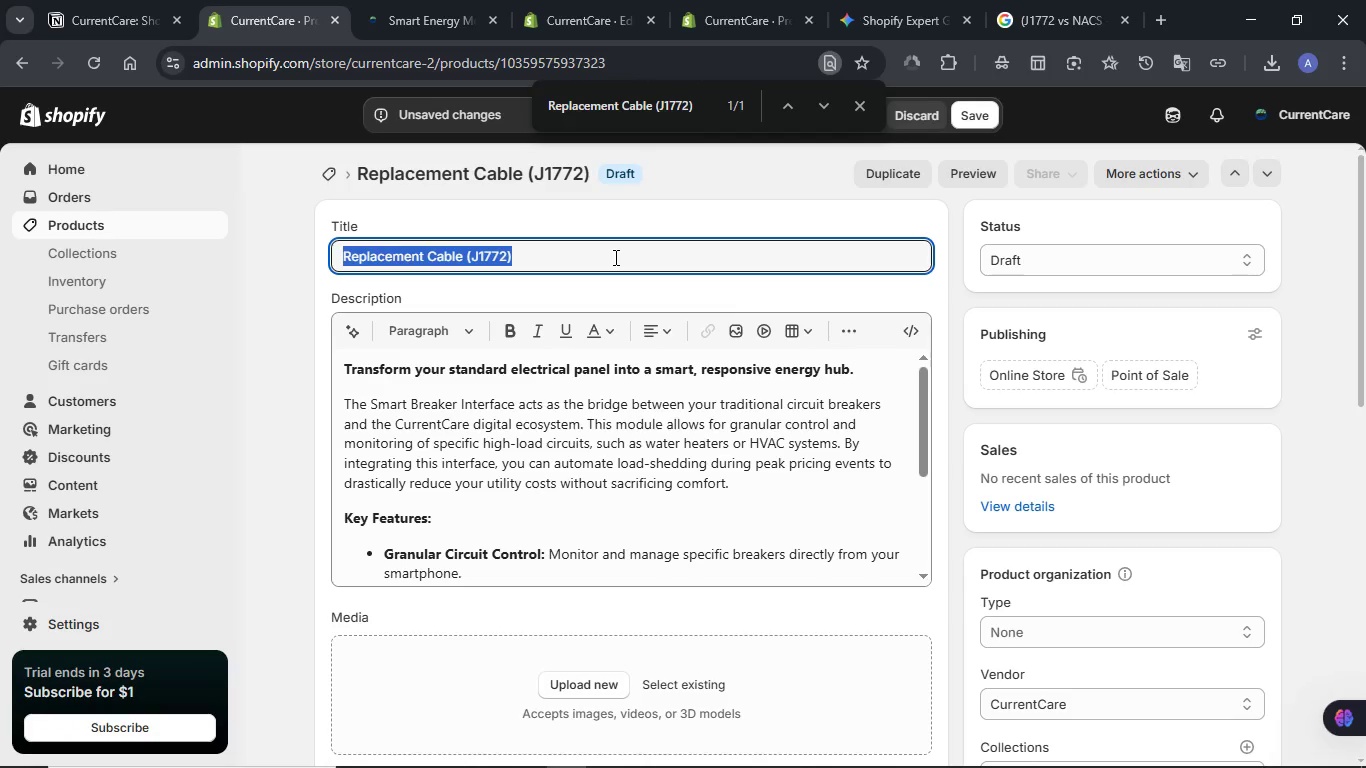 
key(Meta+V)
 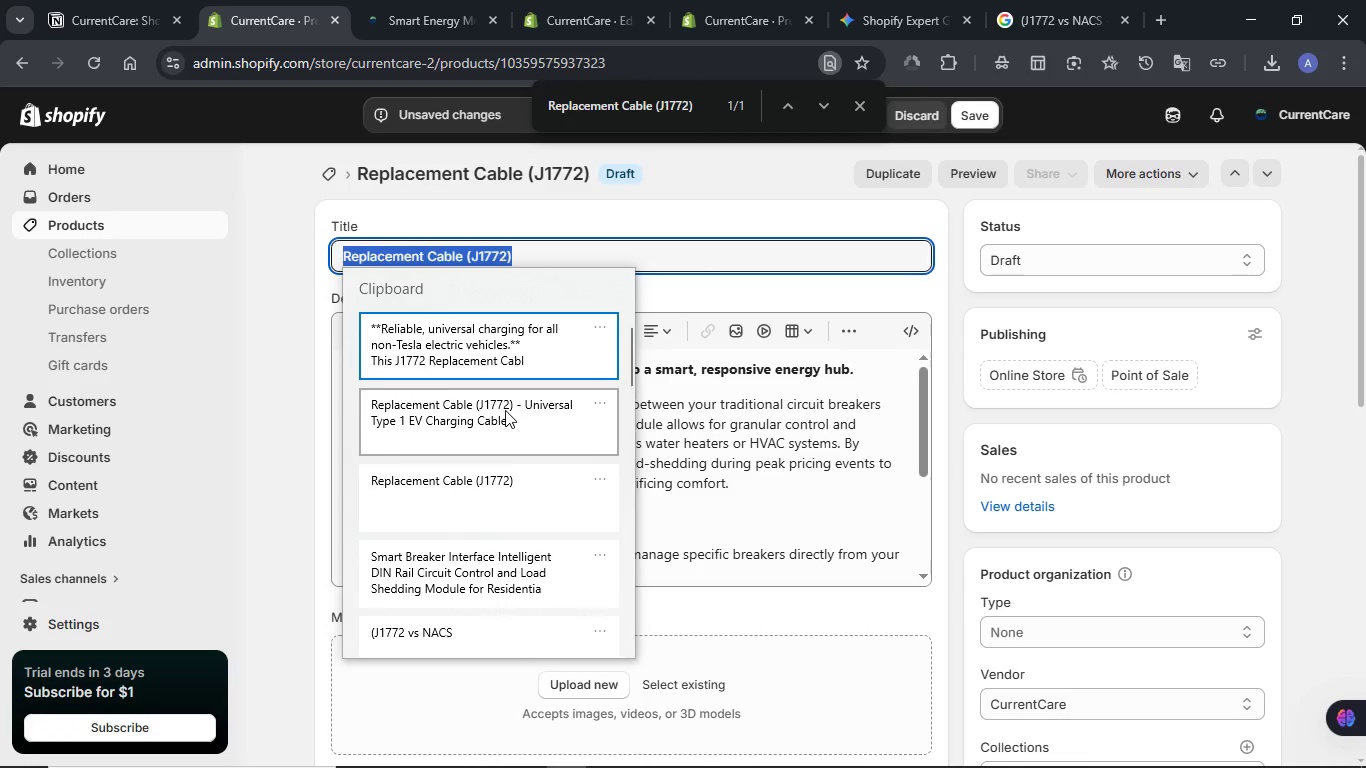 
left_click([505, 412])
 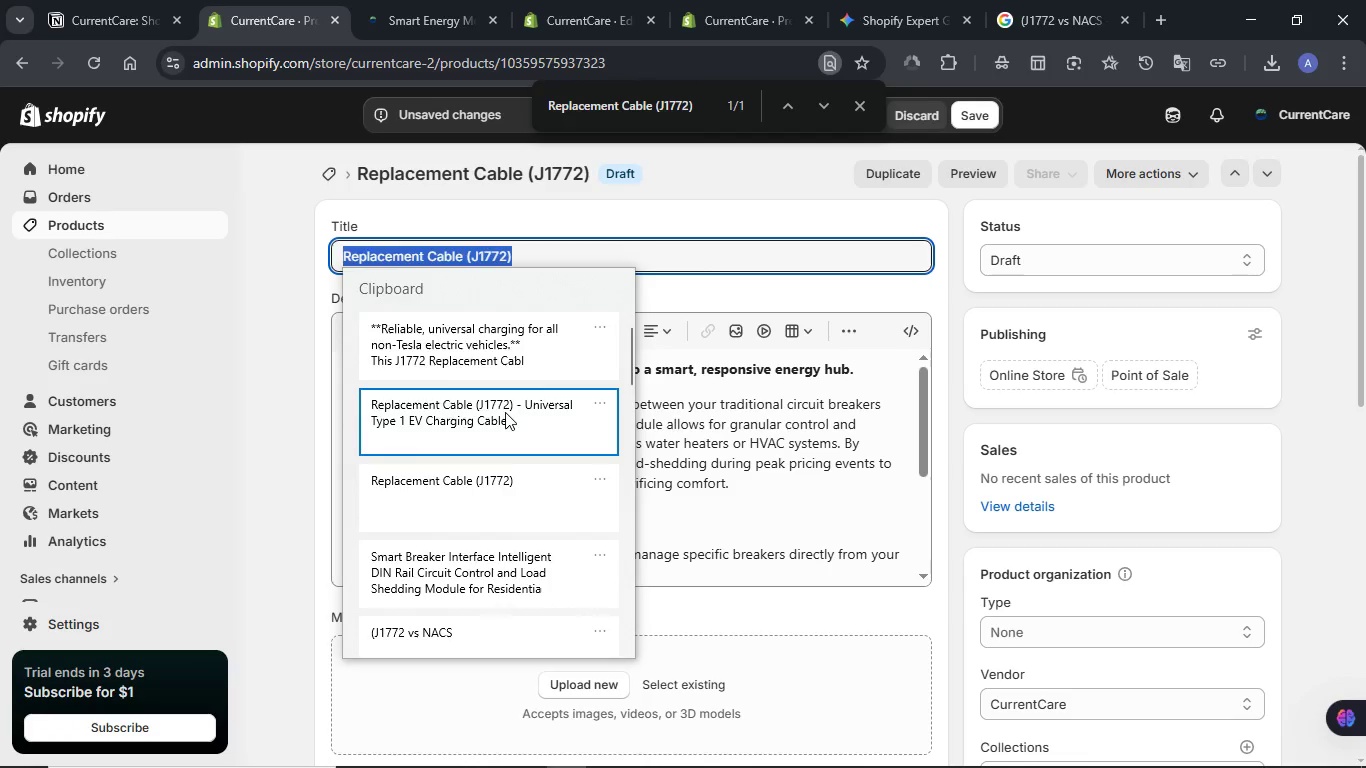 
key(Control+ControlLeft)
 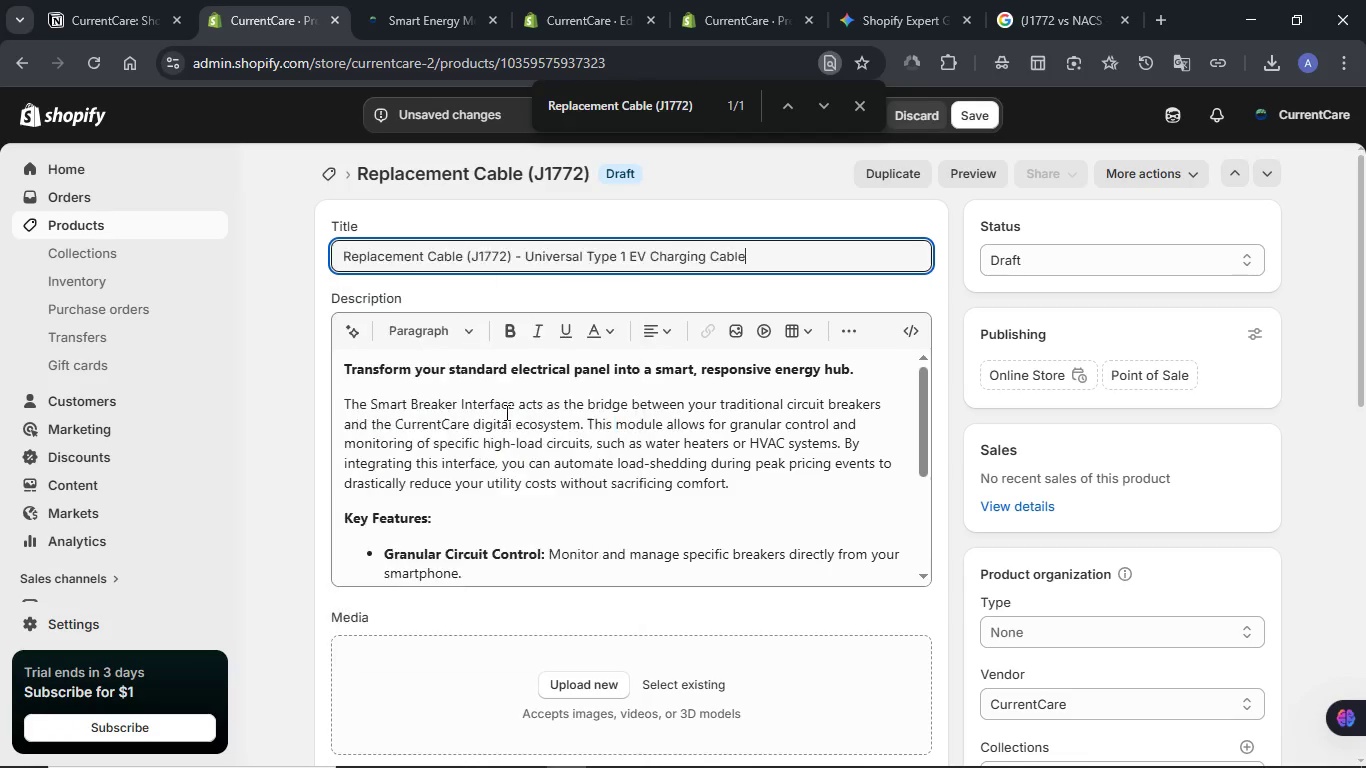 
scroll: coordinate [533, 417], scroll_direction: down, amount: 1.0
 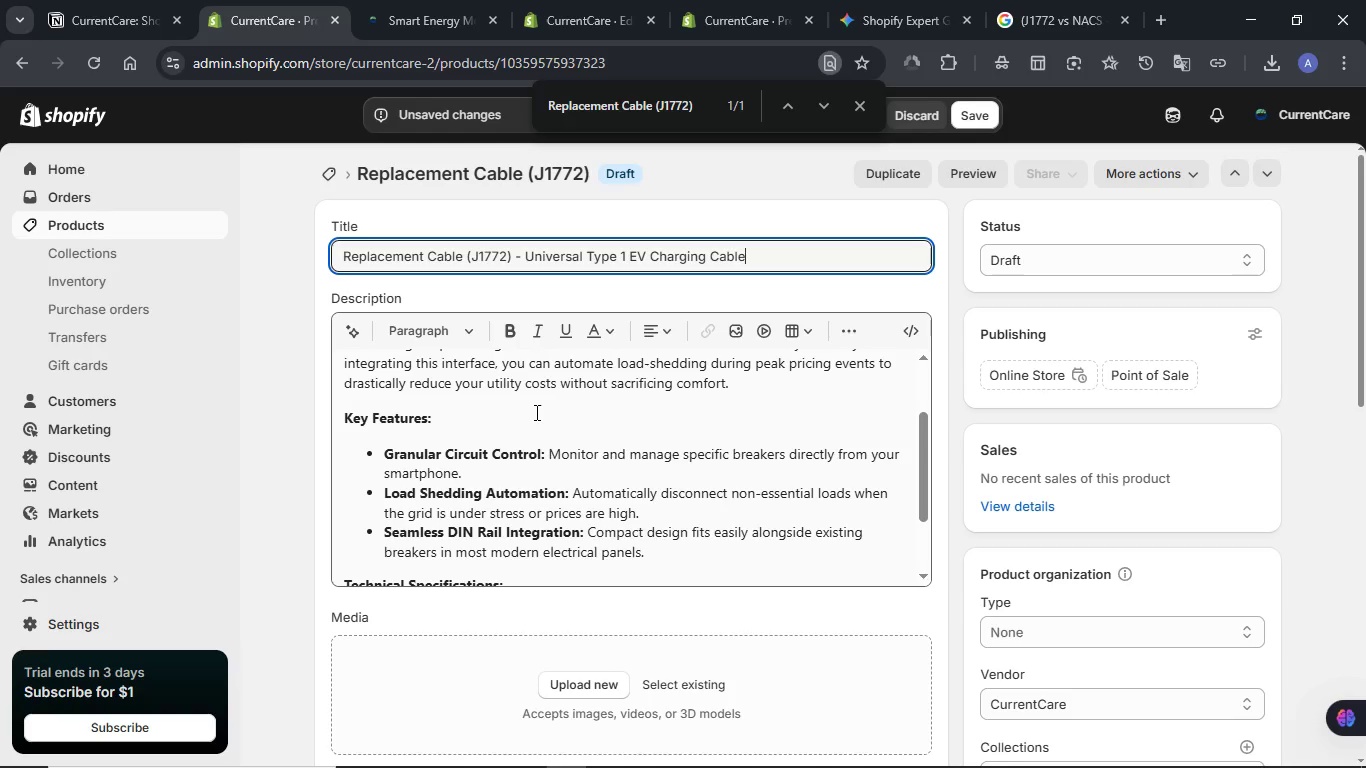 
wait(6.34)
 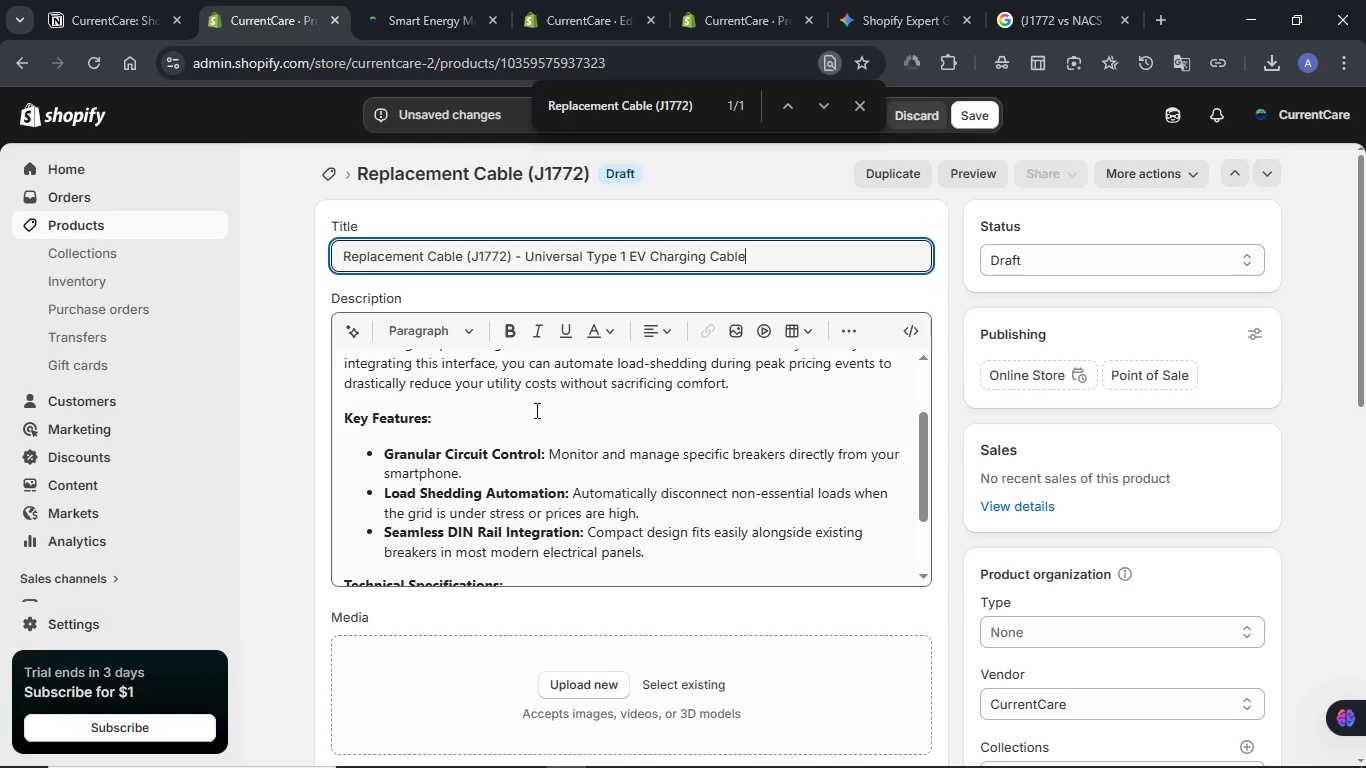 
scroll: coordinate [609, 408], scroll_direction: down, amount: 3.0
 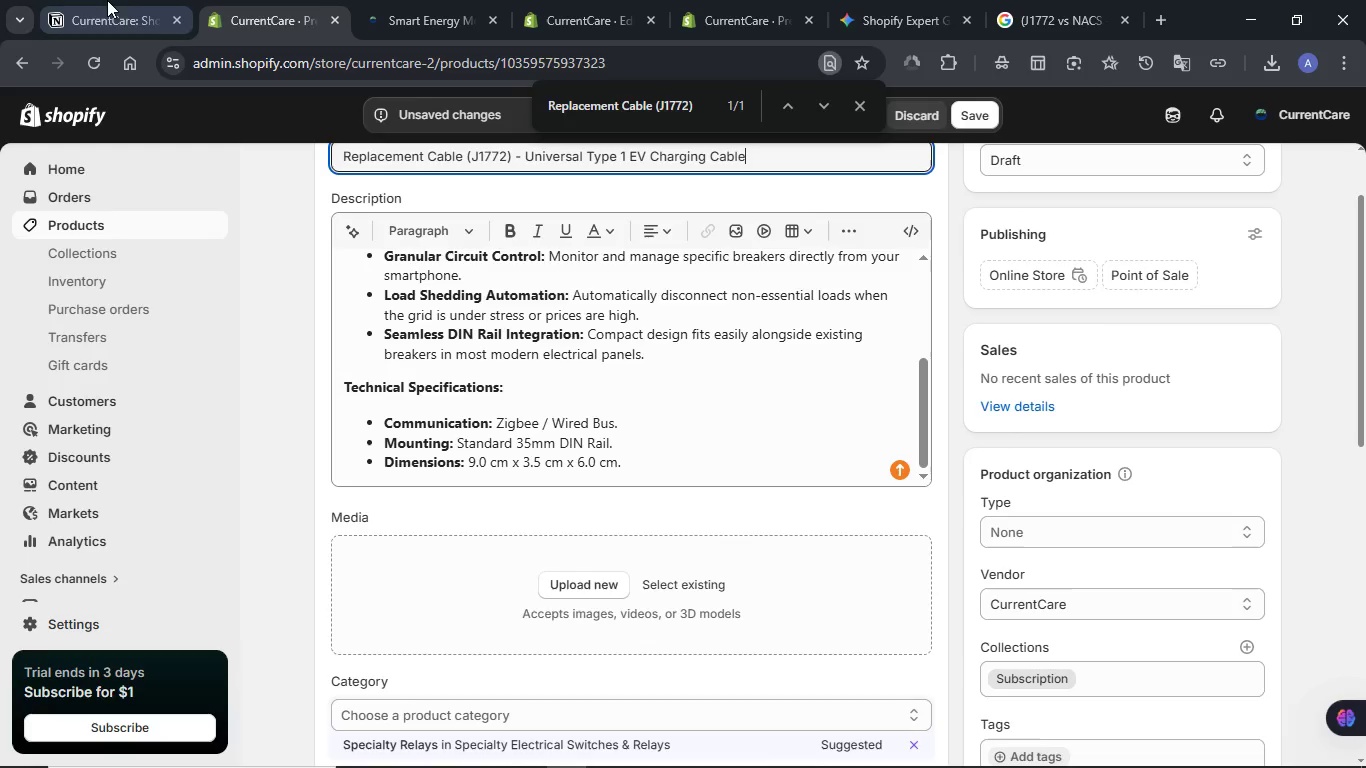 
left_click([98, 0])
 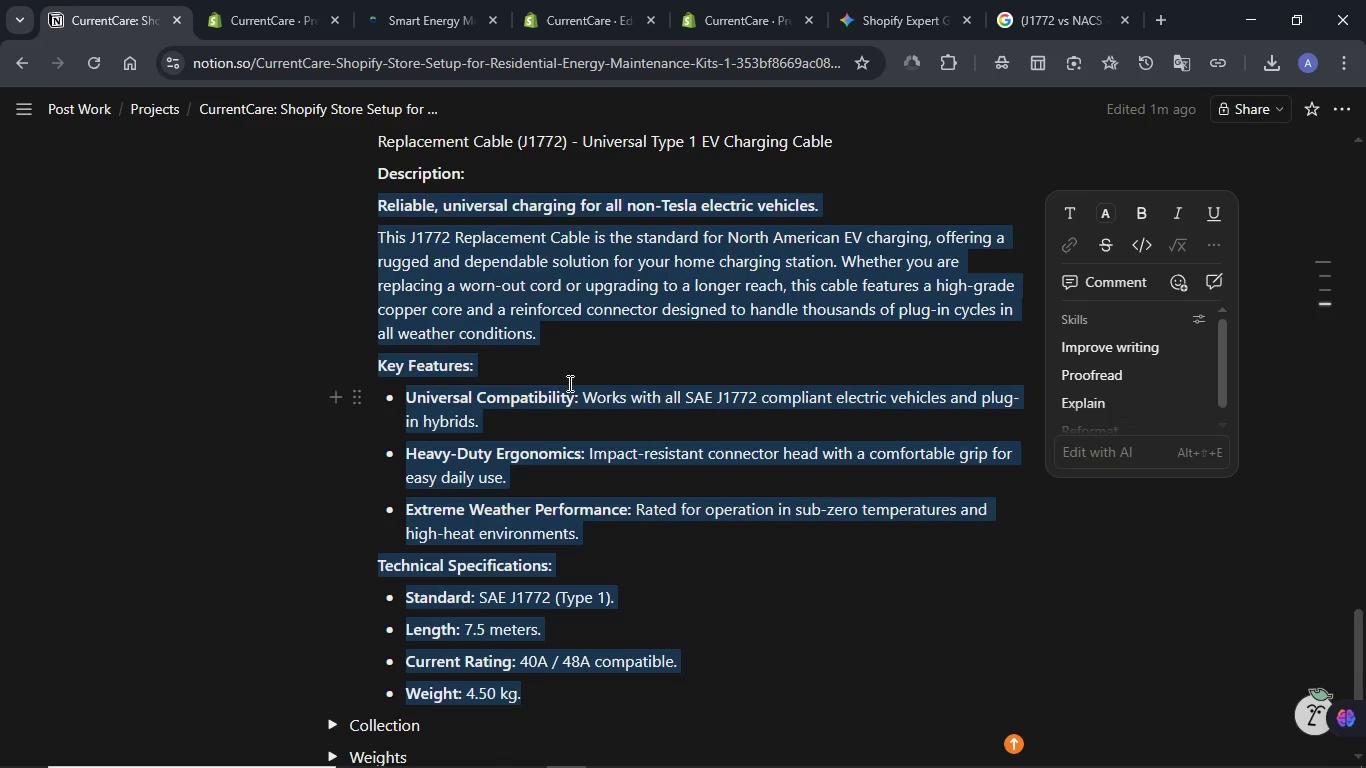 
scroll: coordinate [568, 383], scroll_direction: up, amount: 2.0
 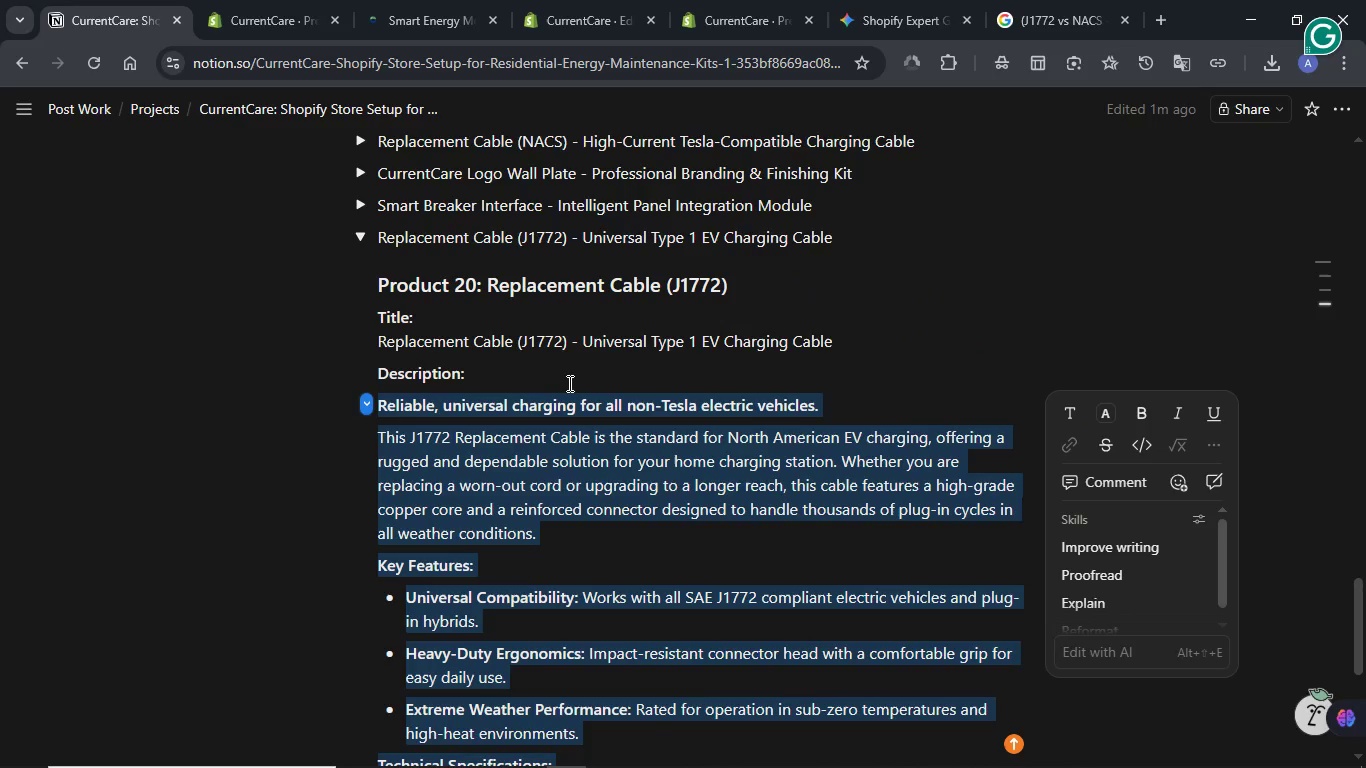 
wait(7.83)
 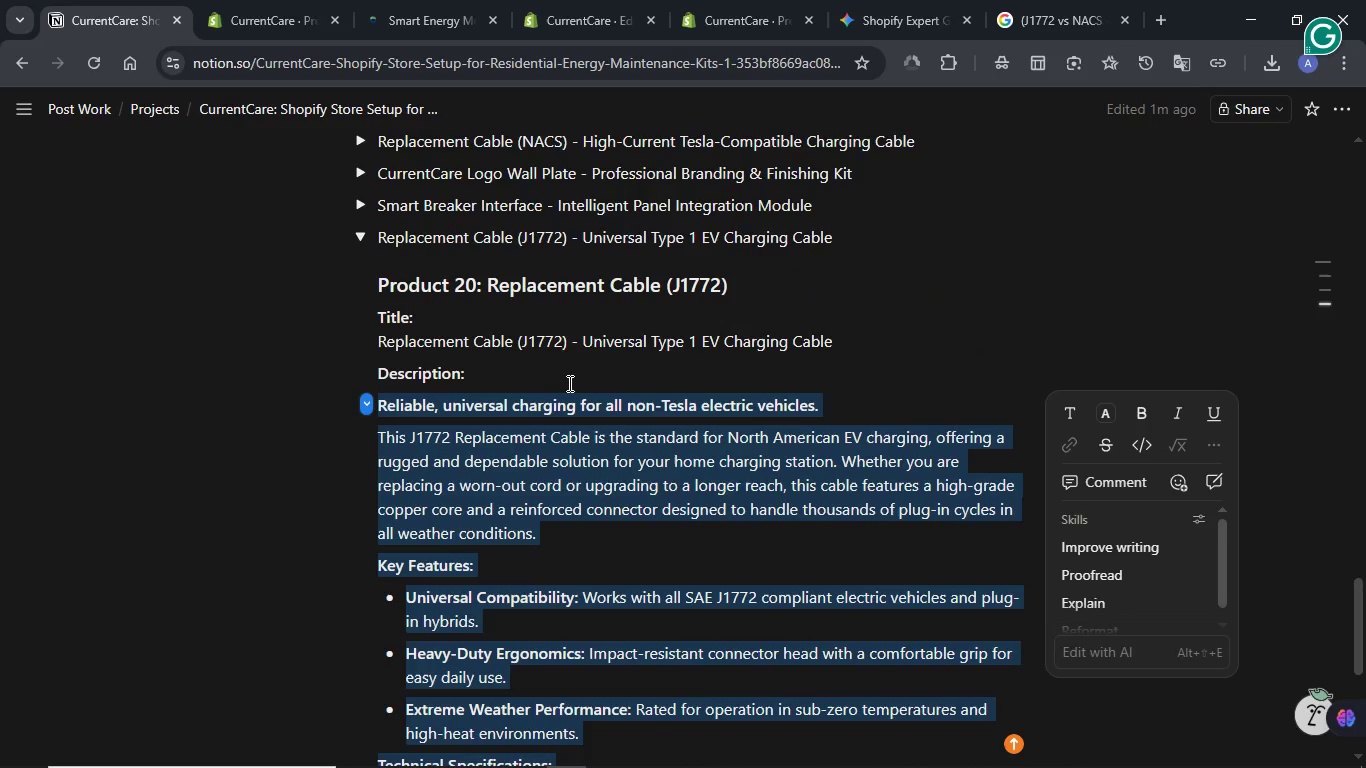 
scroll: coordinate [568, 383], scroll_direction: down, amount: 1.0
 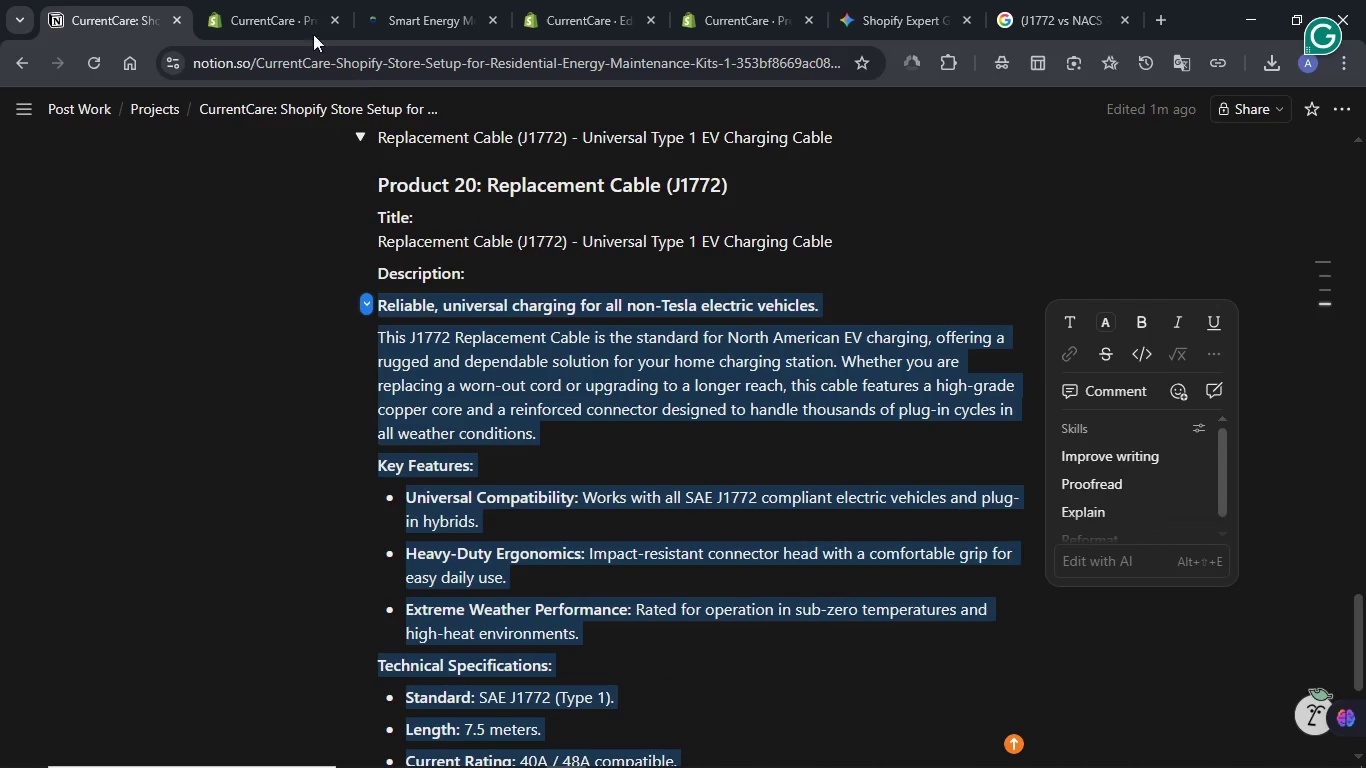 
left_click([283, 0])
 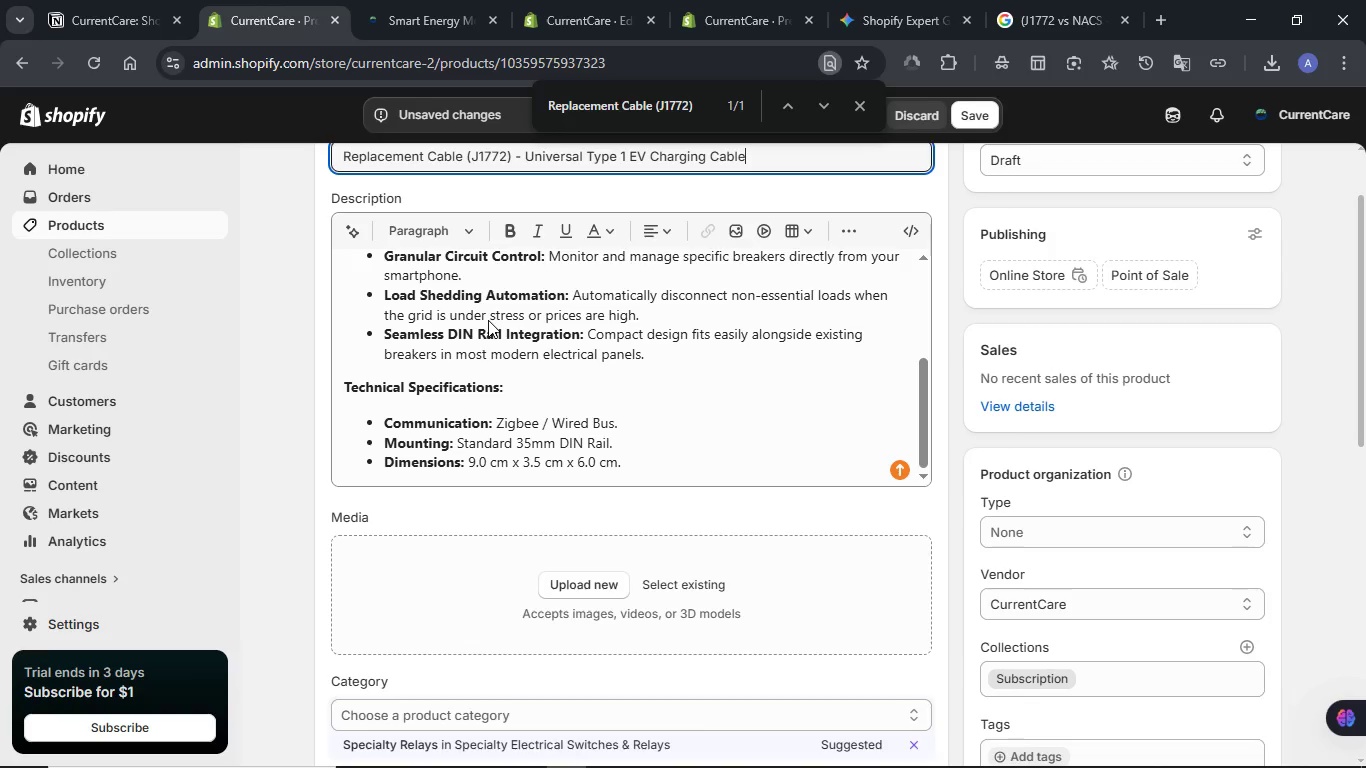 
scroll: coordinate [488, 316], scroll_direction: up, amount: 4.0
 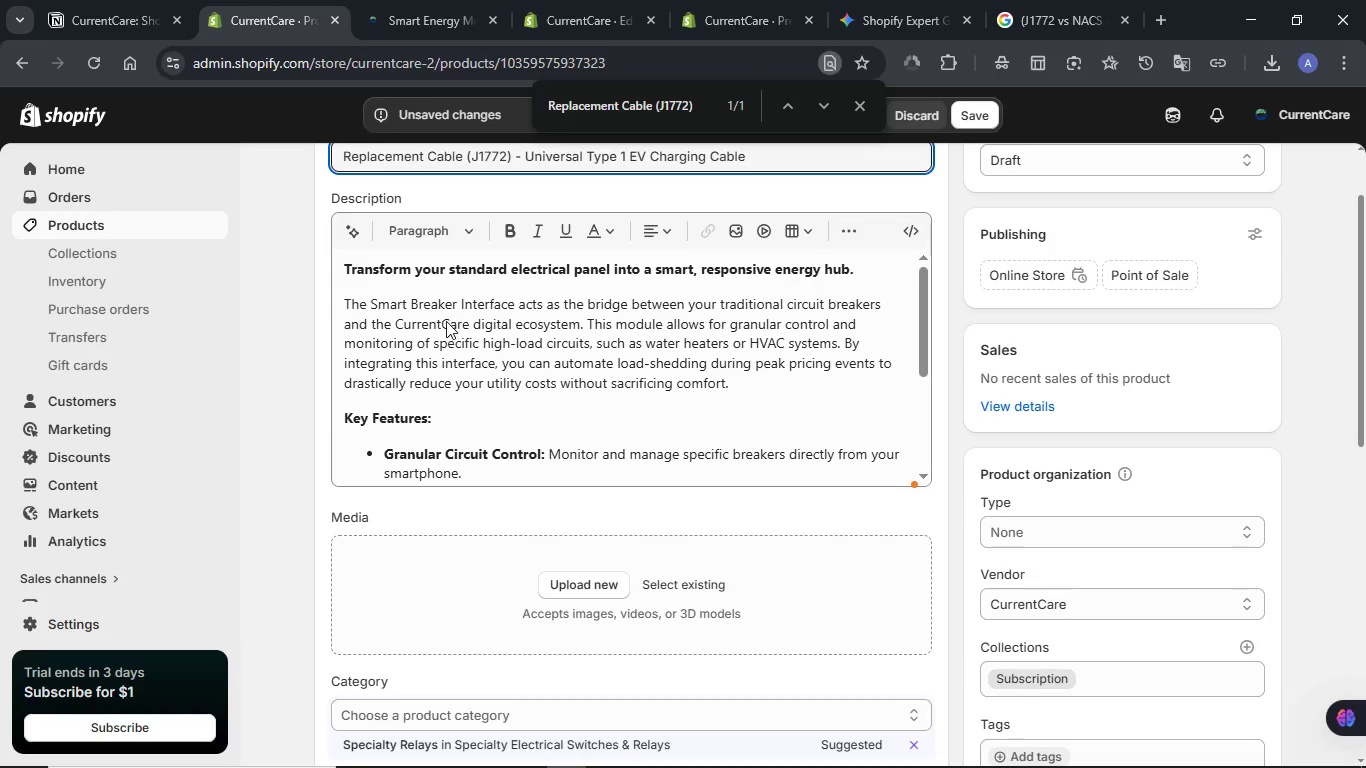 
left_click([446, 321])
 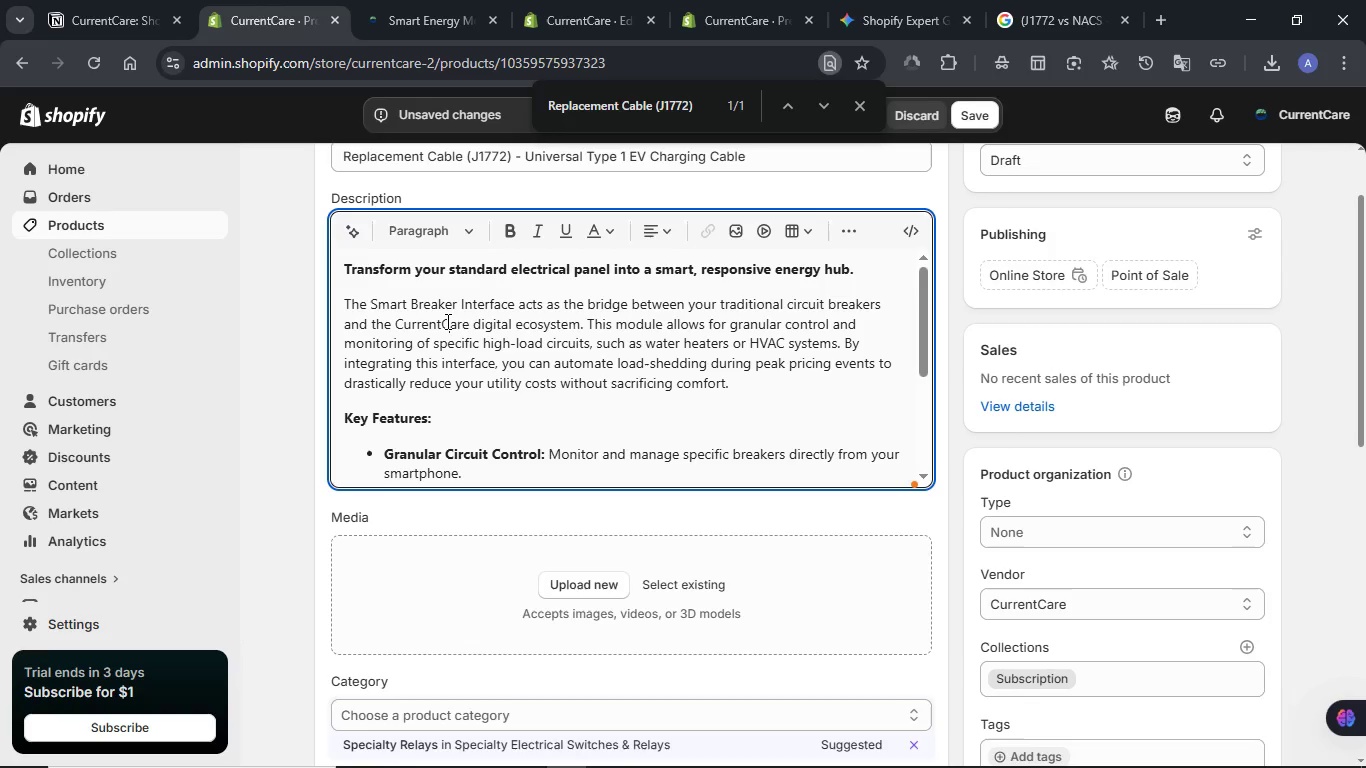 
key(Control+A)
 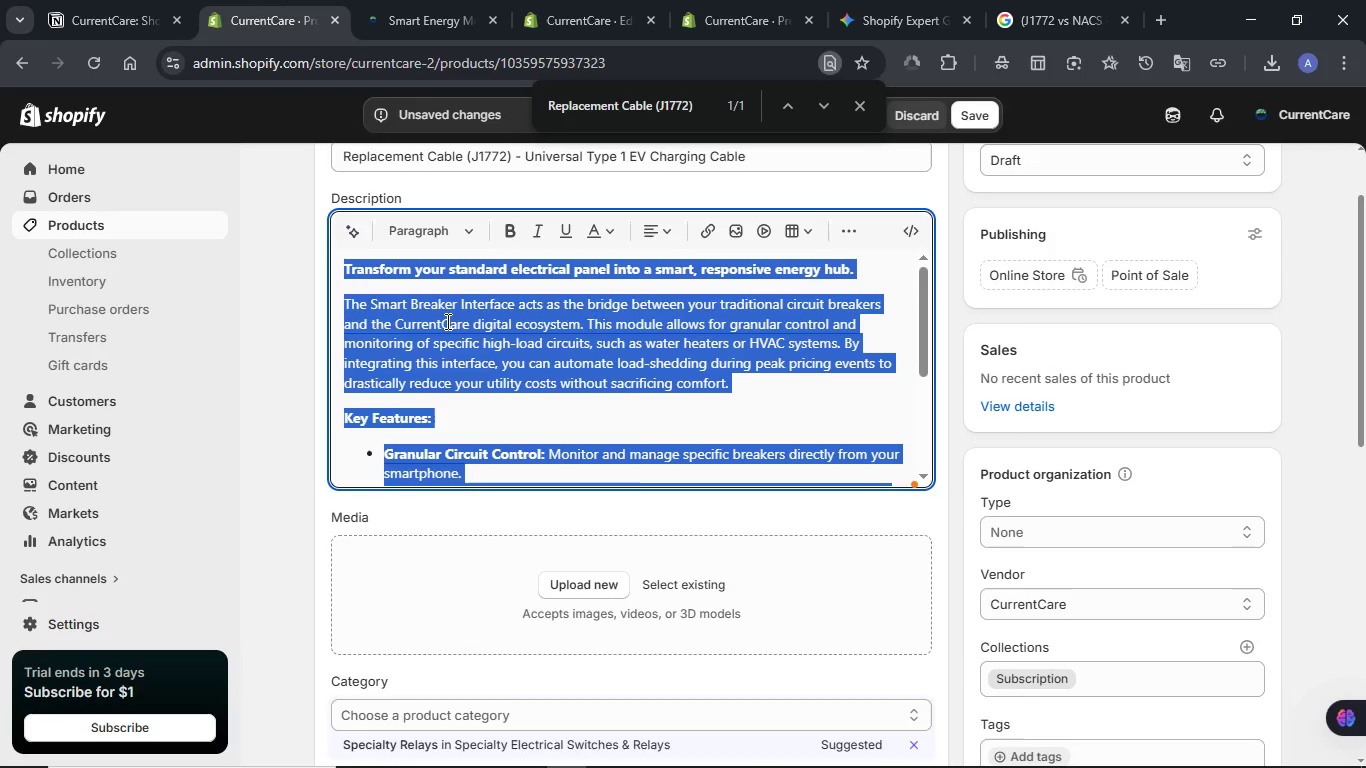 
key(Meta+V)
 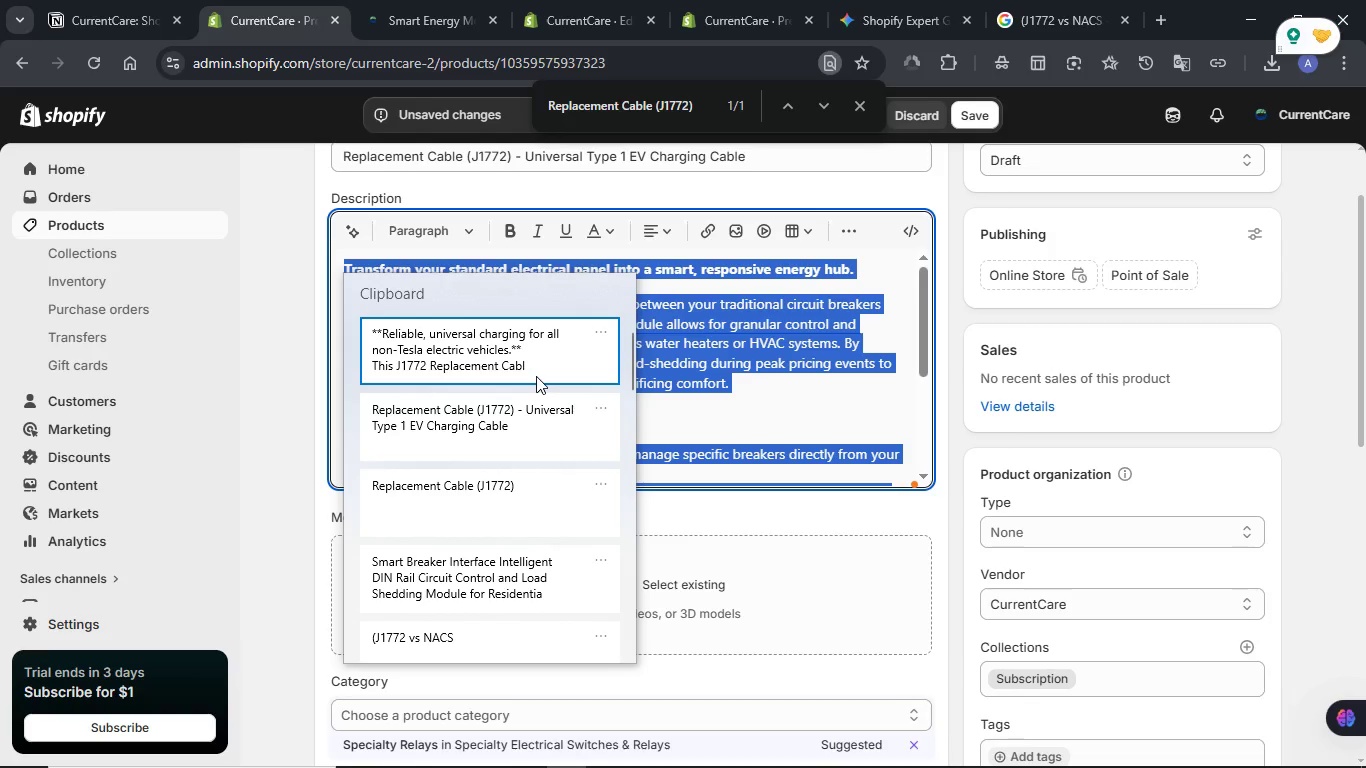 
left_click([688, 357])
 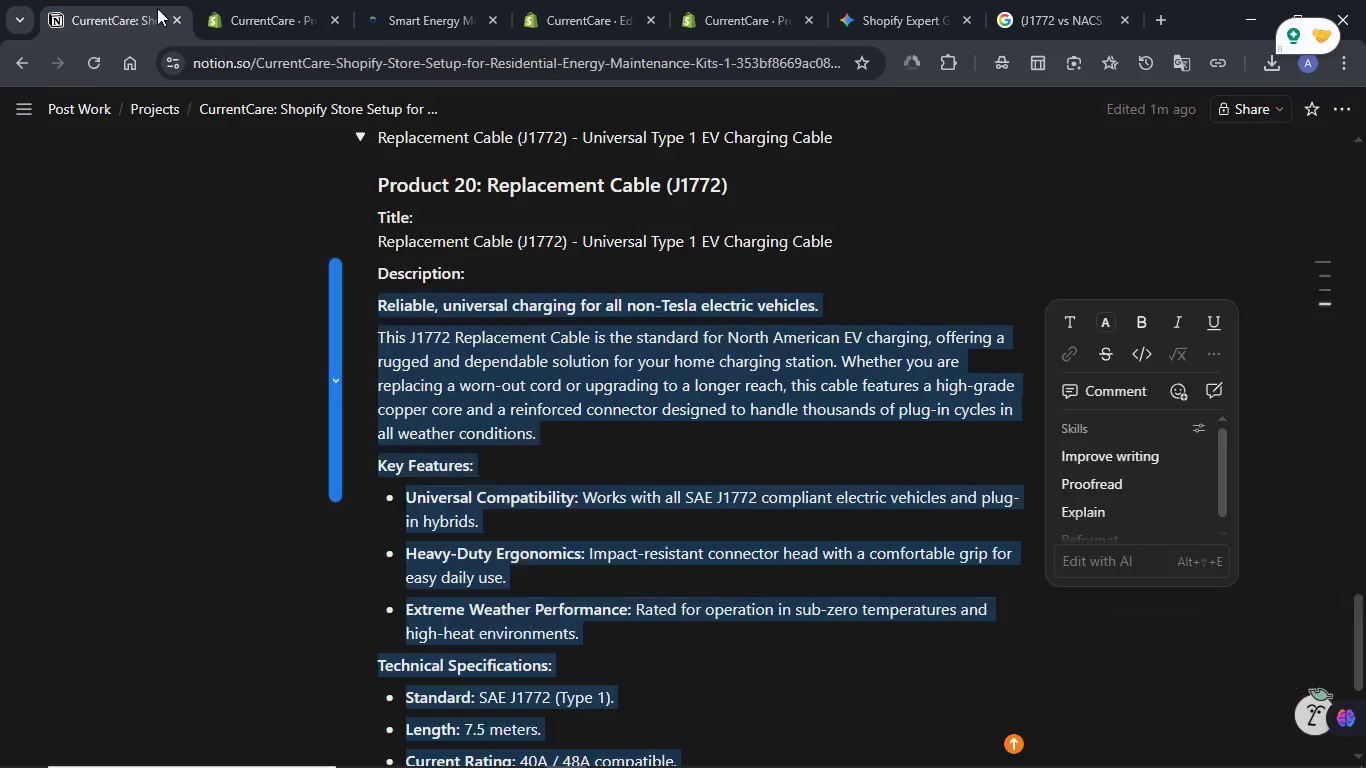 
left_click([125, 0])
 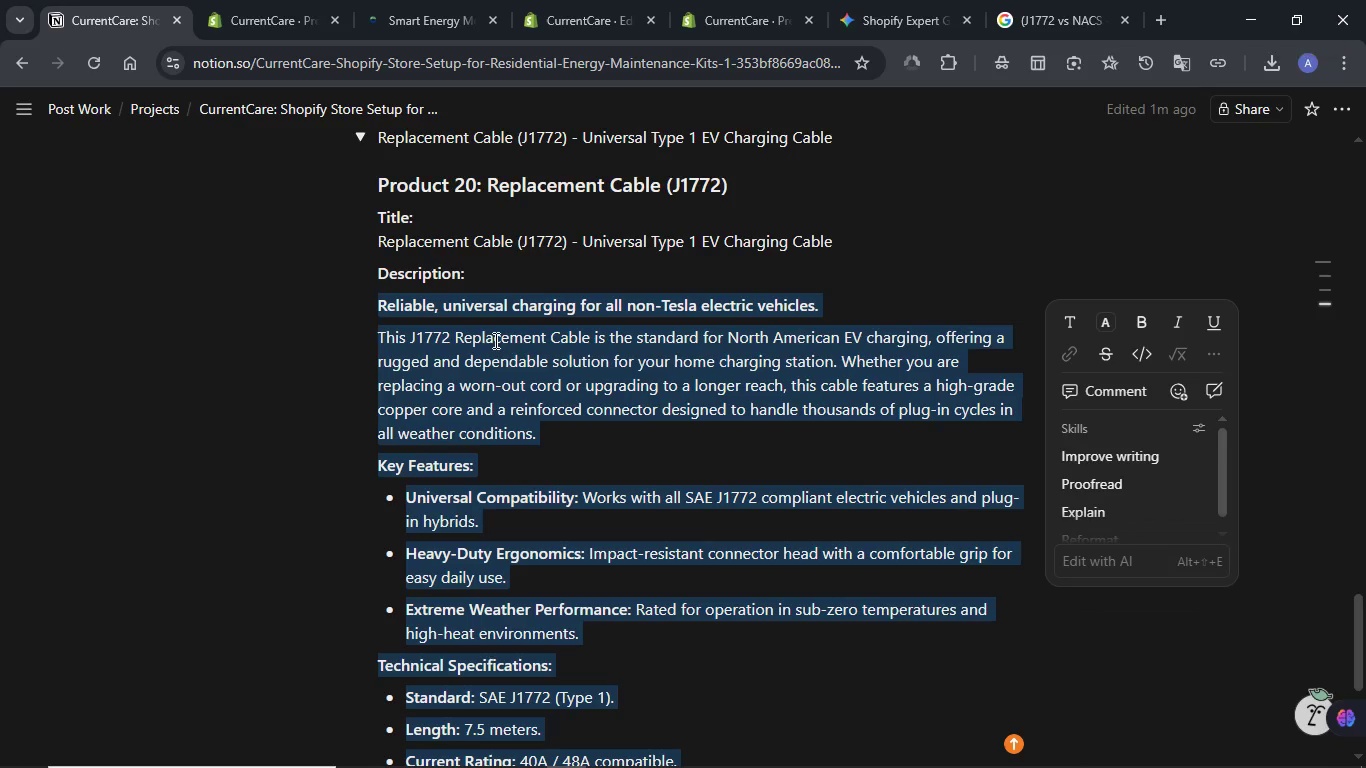 
left_click([494, 340])
 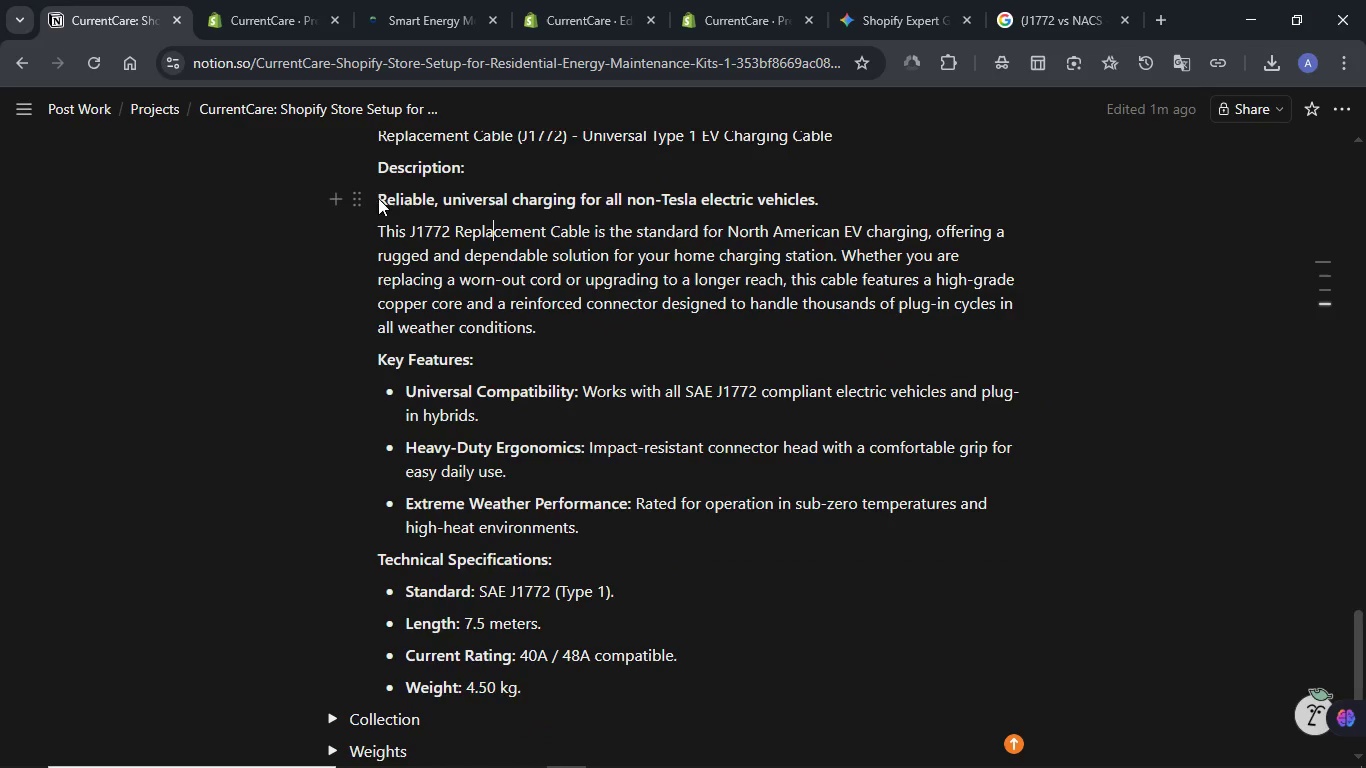 
left_click_drag(start_coordinate=[377, 198], to_coordinate=[549, 686])
 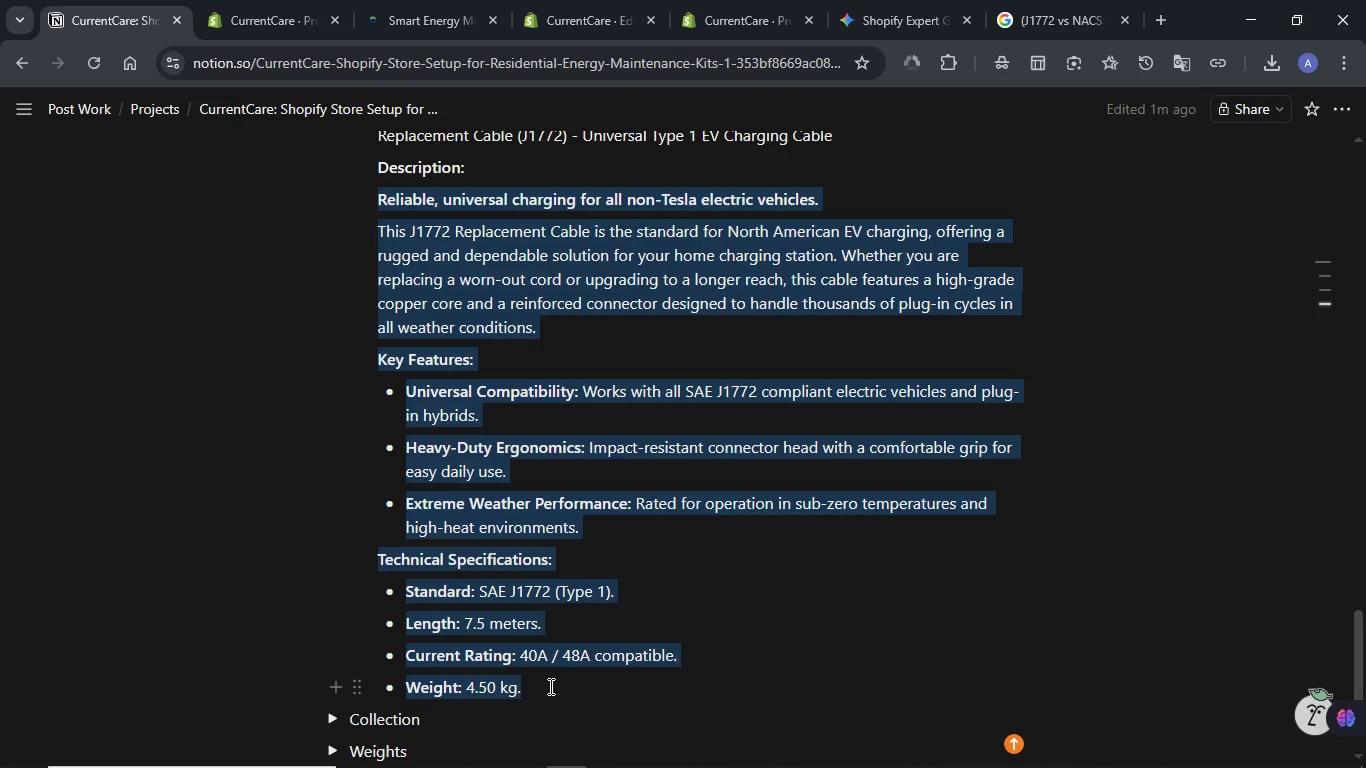 
key(Control+C)
 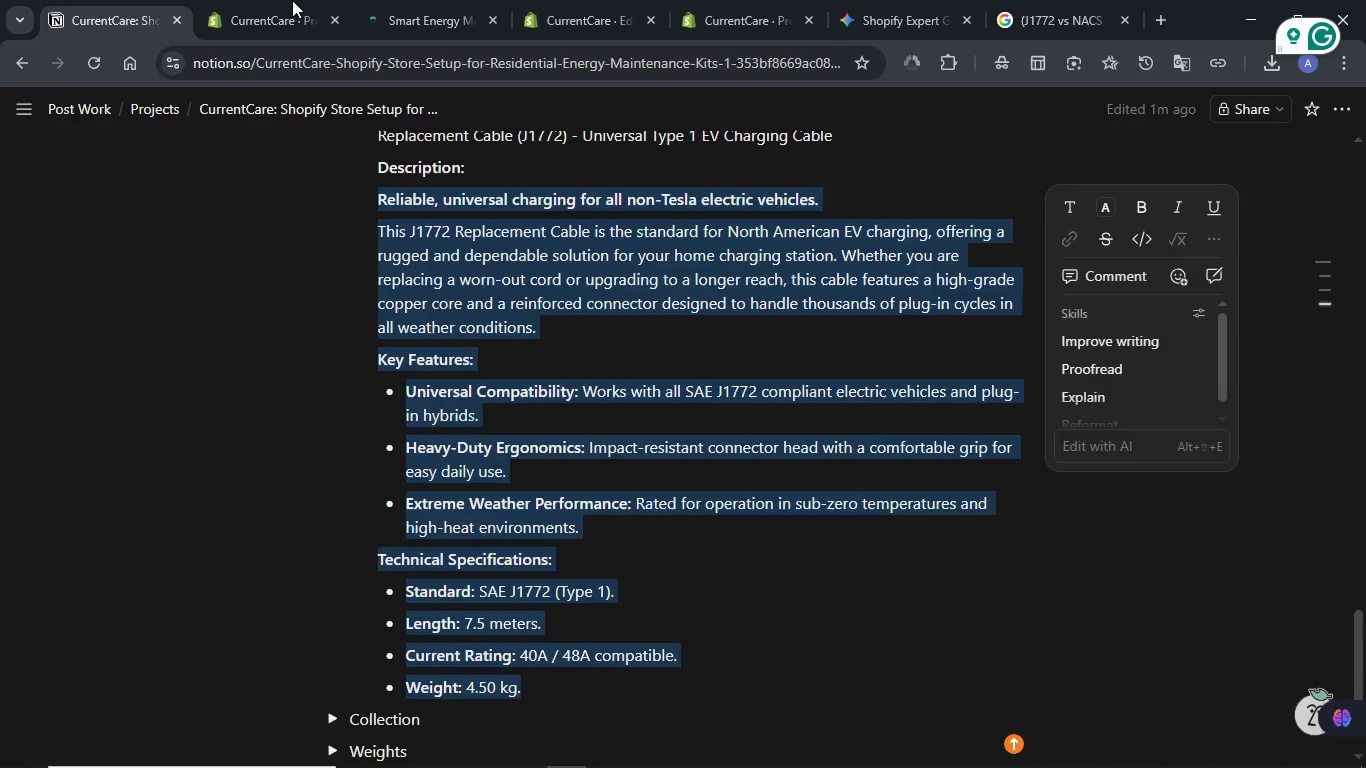 
left_click([292, 0])
 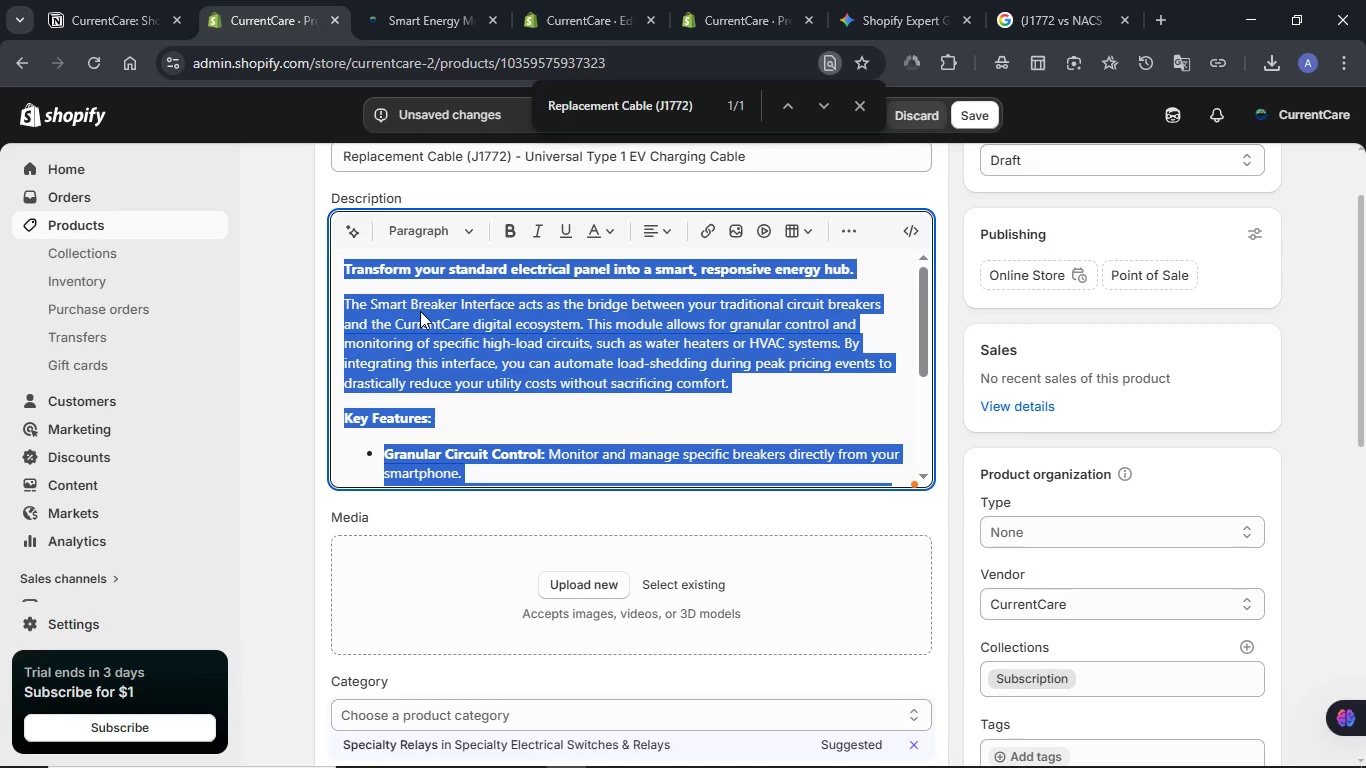 
key(Control+V)
 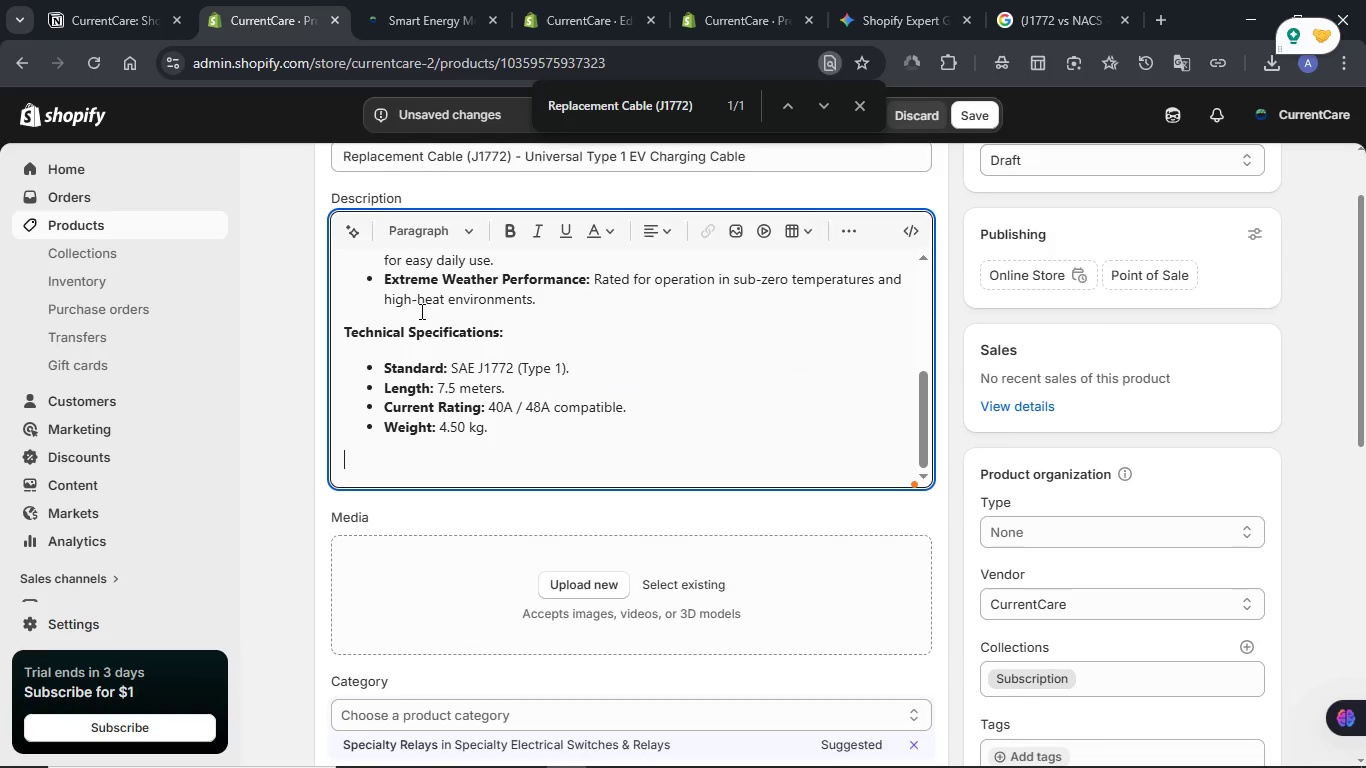 
key(Backspace)
 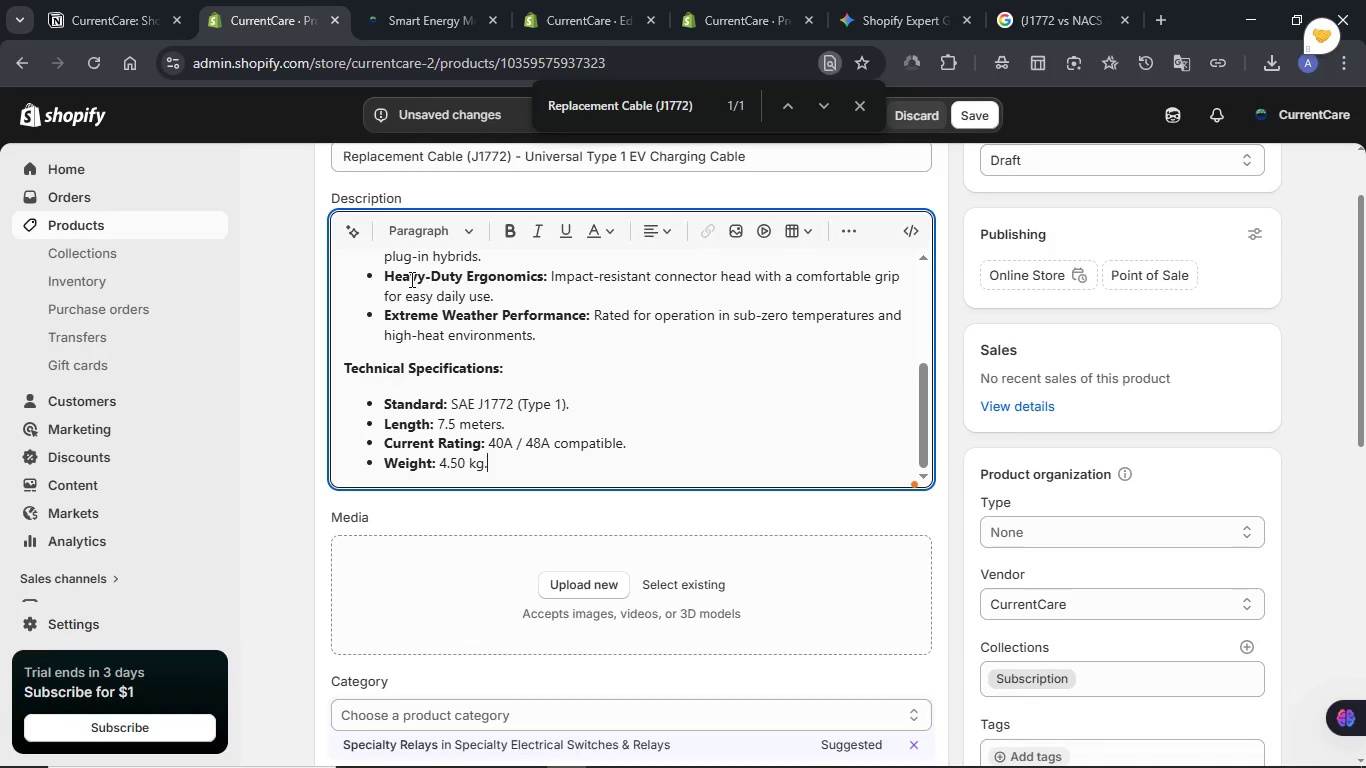 
scroll: coordinate [410, 279], scroll_direction: up, amount: 6.0
 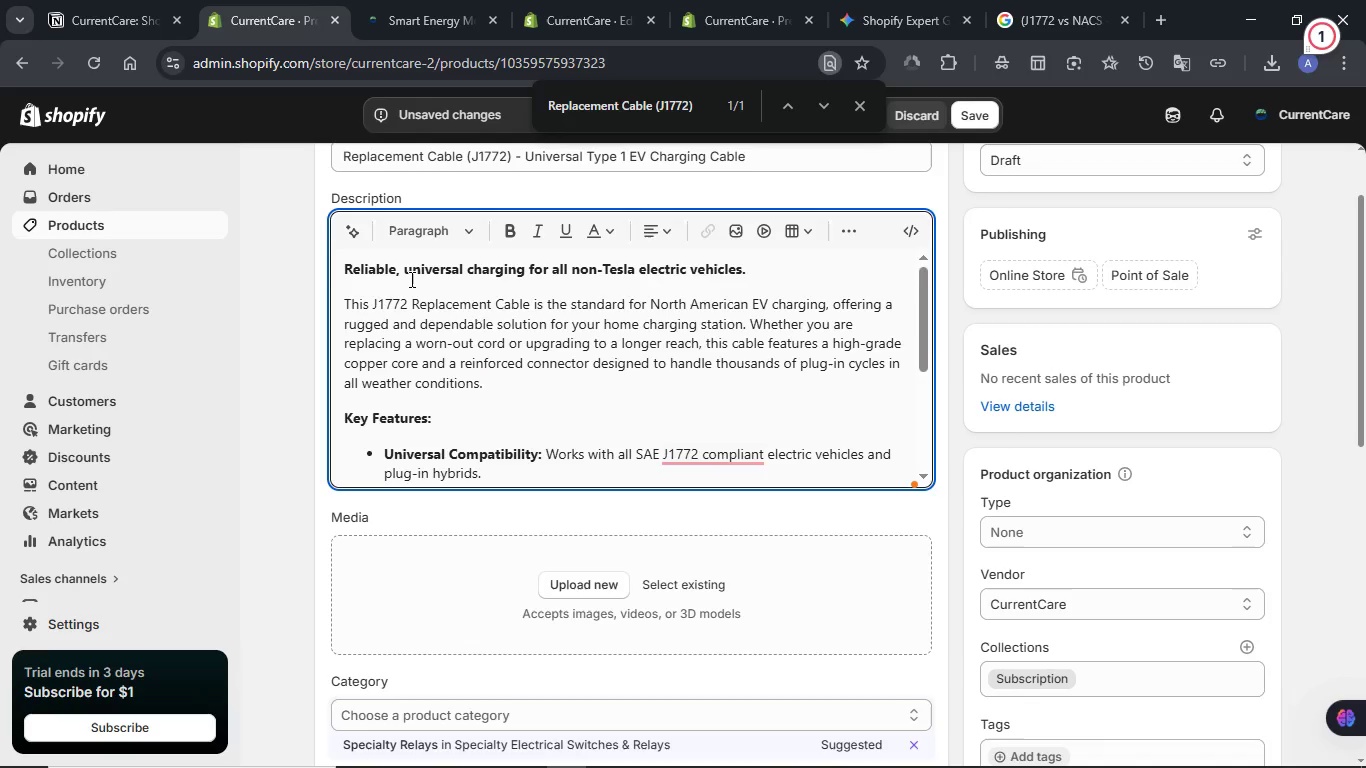 
scroll: coordinate [410, 279], scroll_direction: down, amount: 1.0
 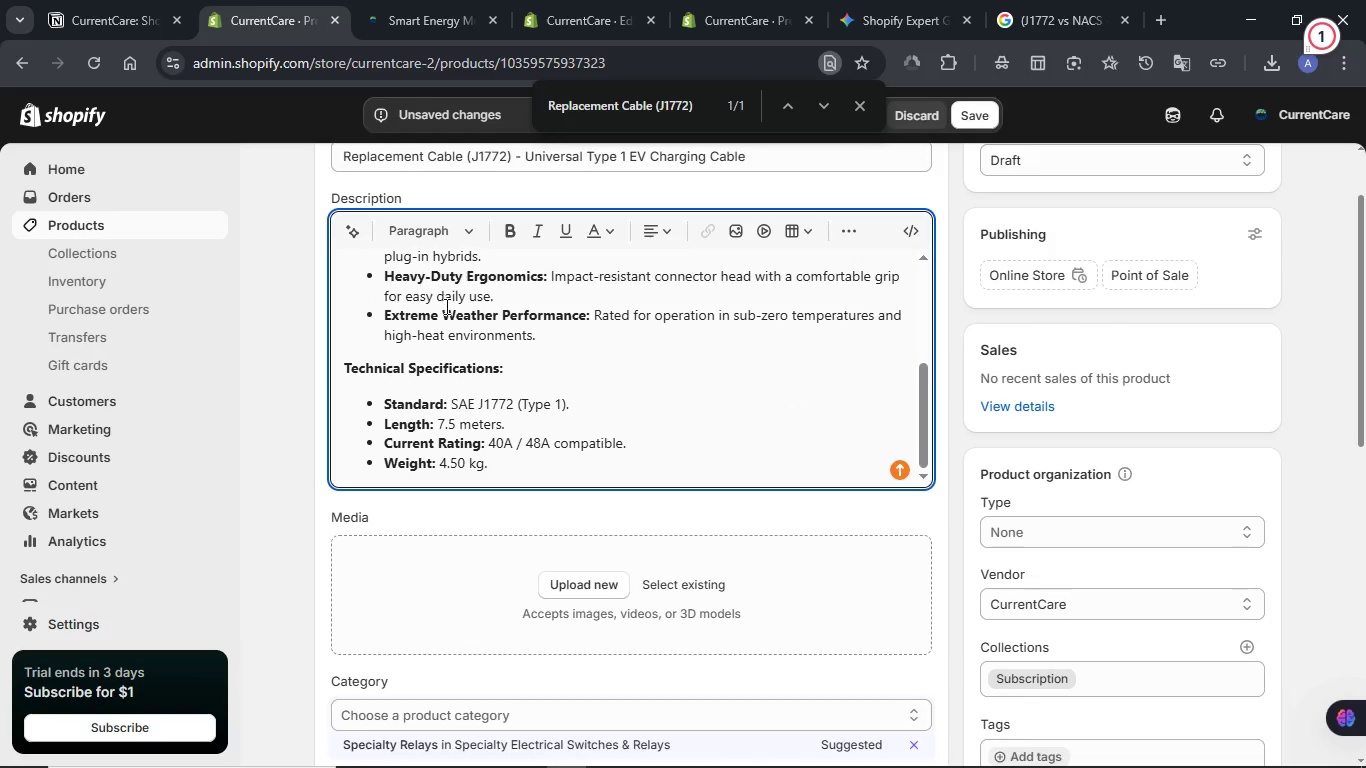 
scroll: coordinate [447, 307], scroll_direction: up, amount: 6.0
 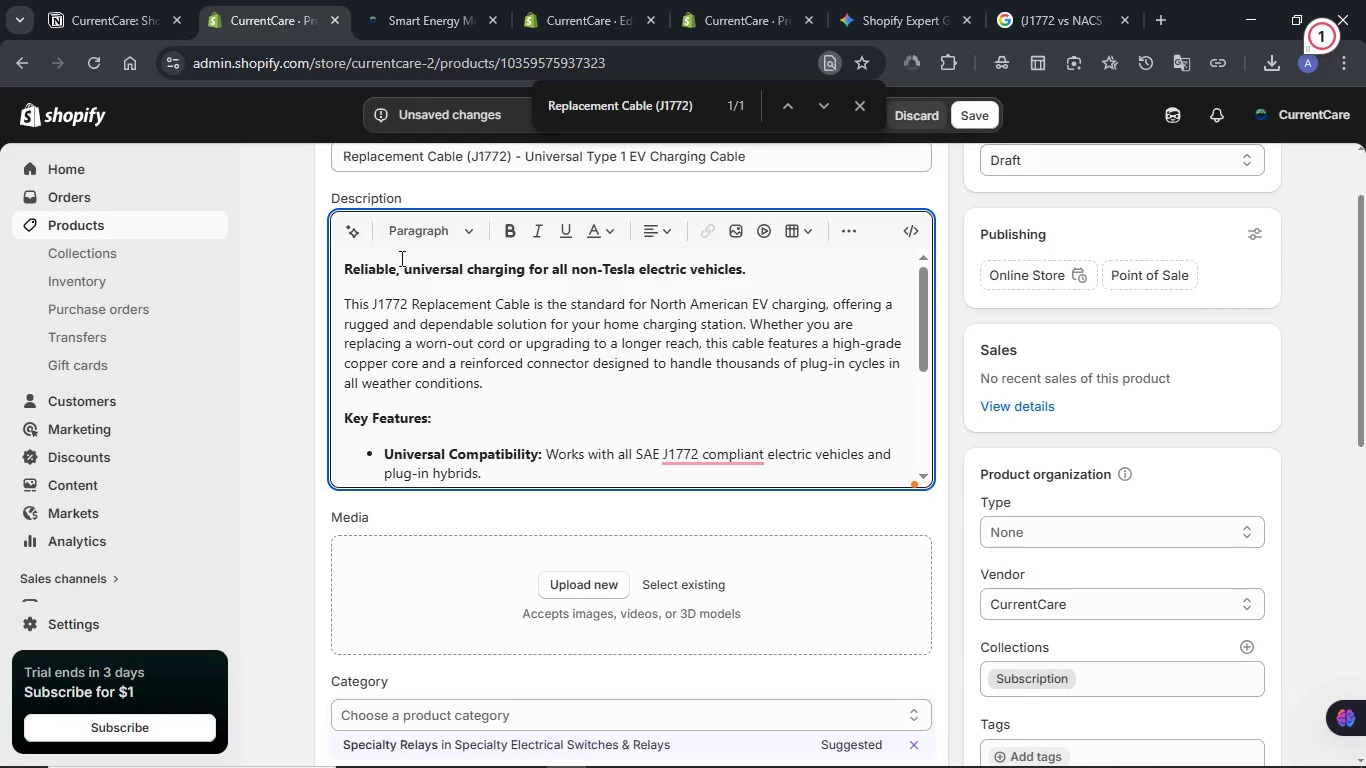 
mouse_move([143, 2])
 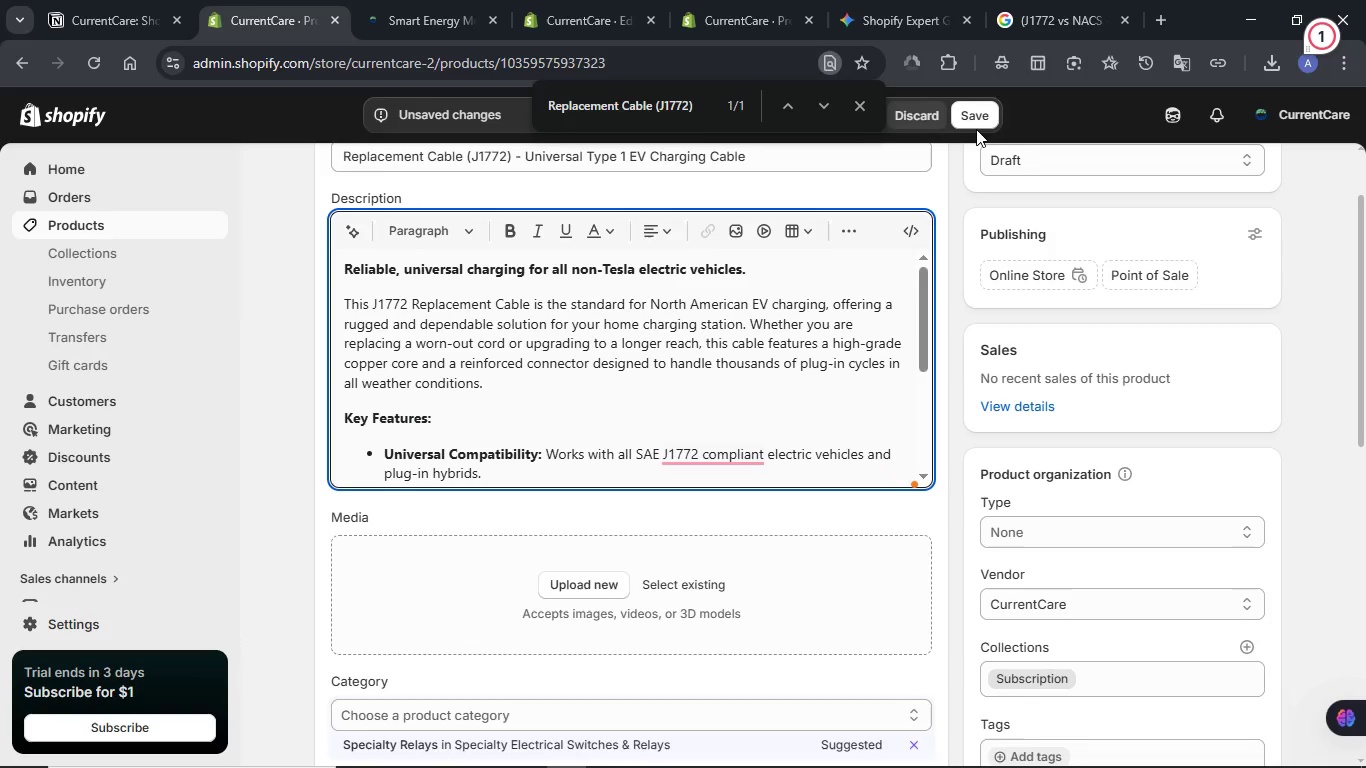 
left_click([976, 121])
 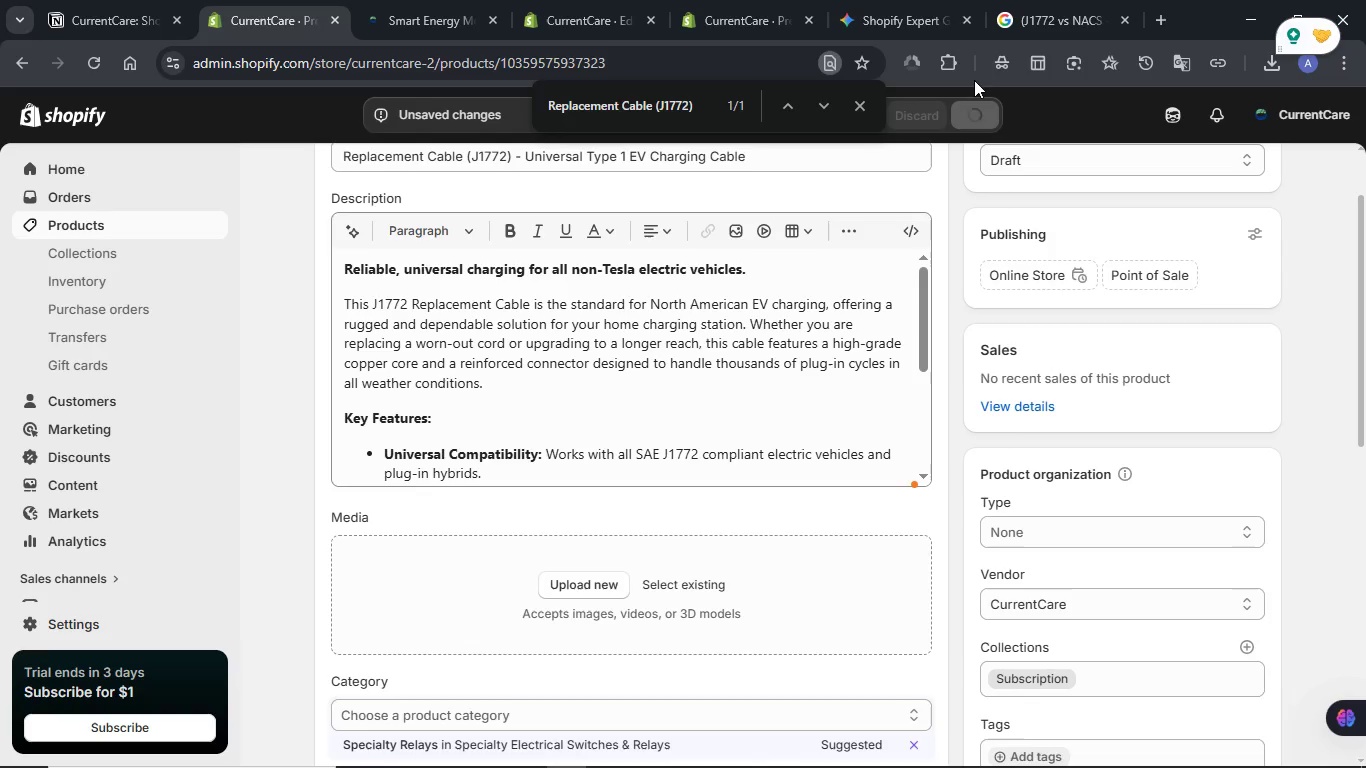 
left_click([853, 104])
 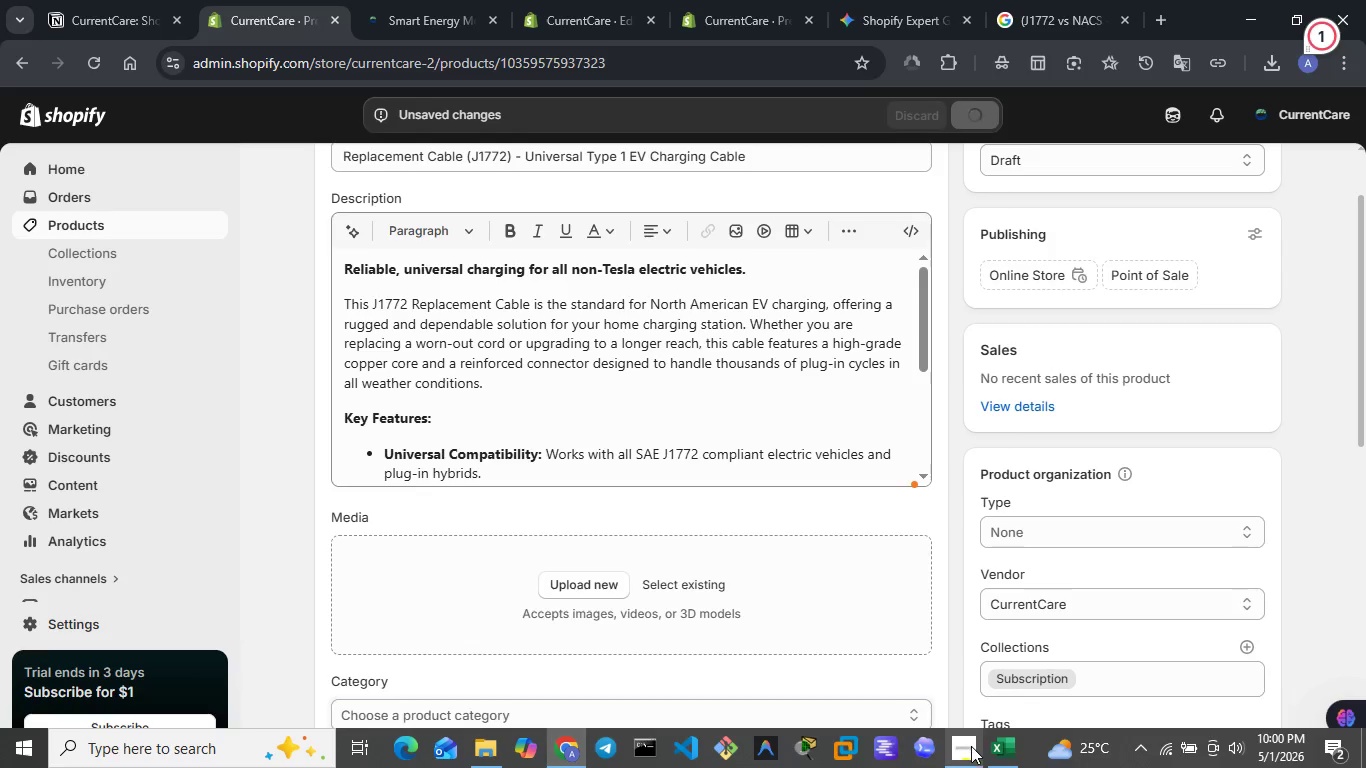 
left_click([971, 746])
 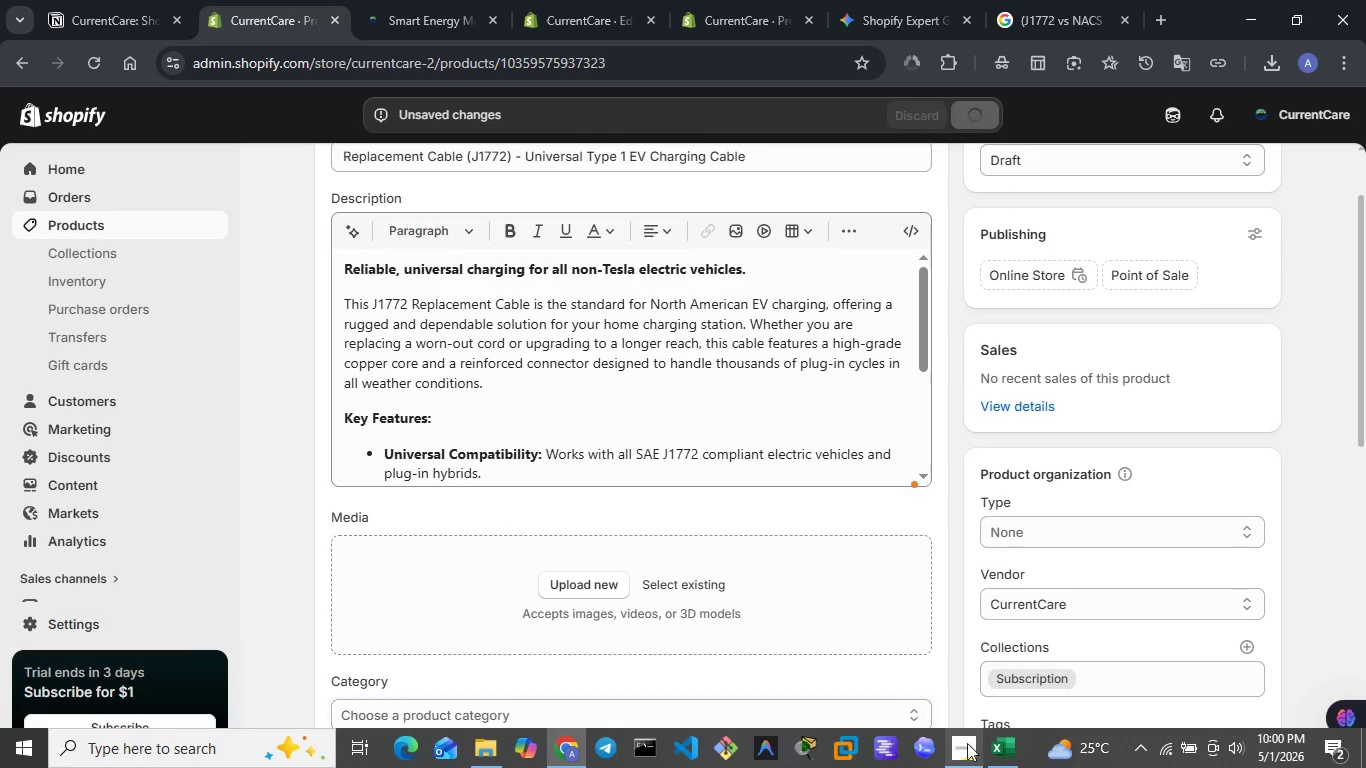 
mouse_move([799, 600])
 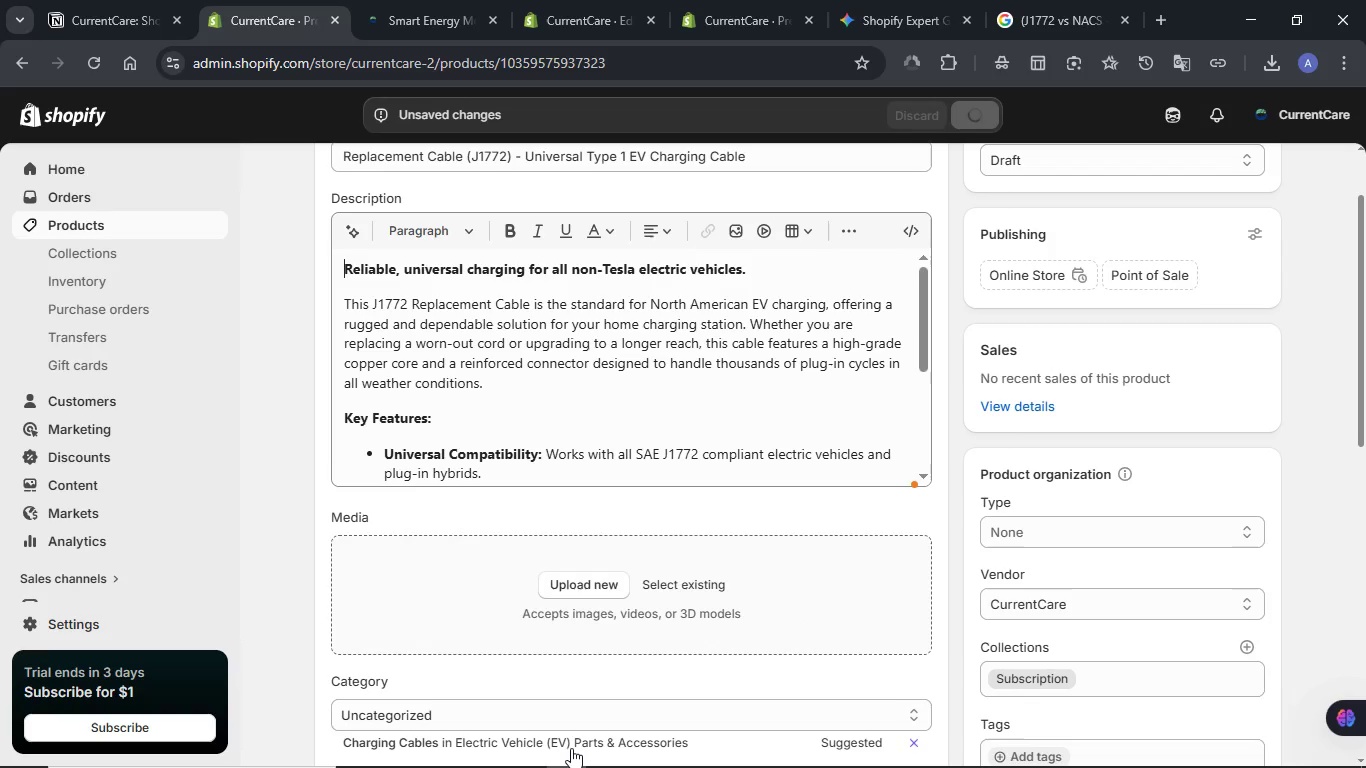 
left_click([571, 748])
 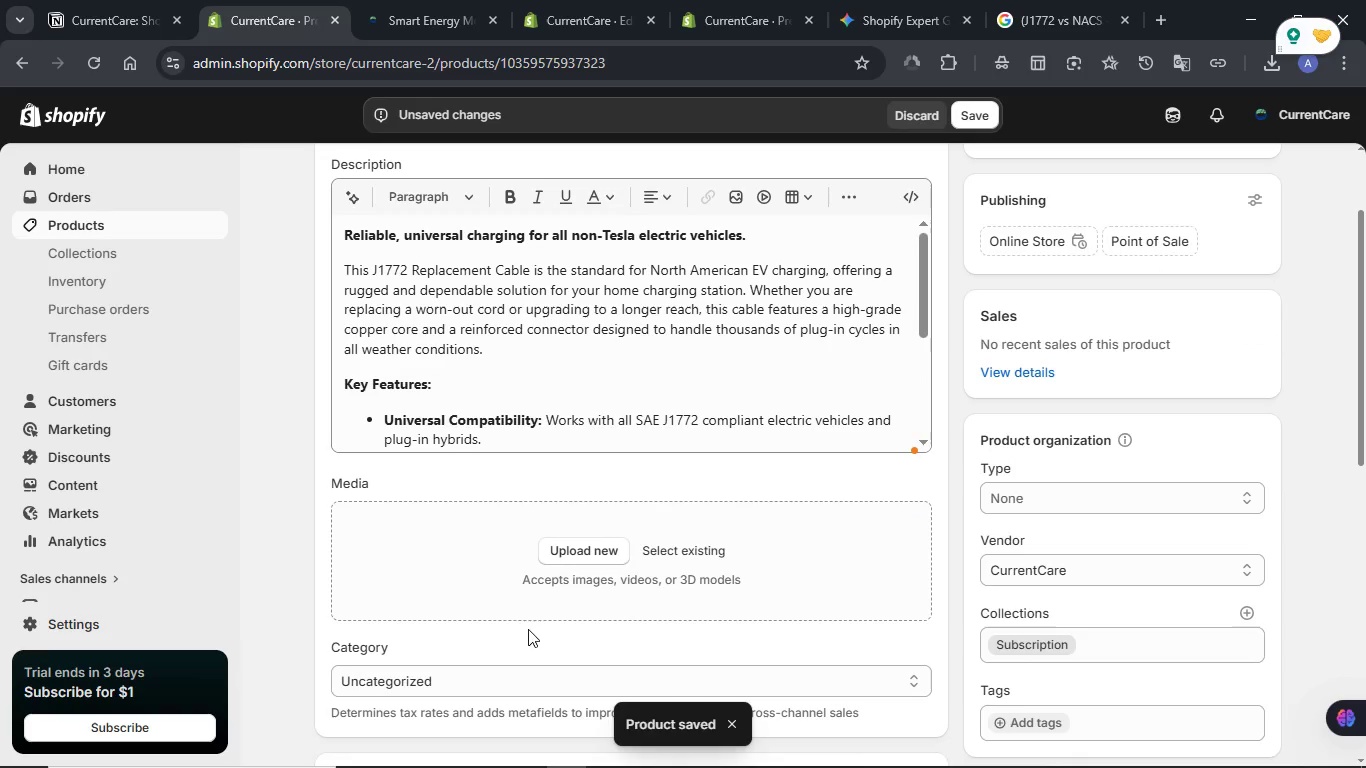 
scroll: coordinate [521, 614], scroll_direction: down, amount: 2.0
 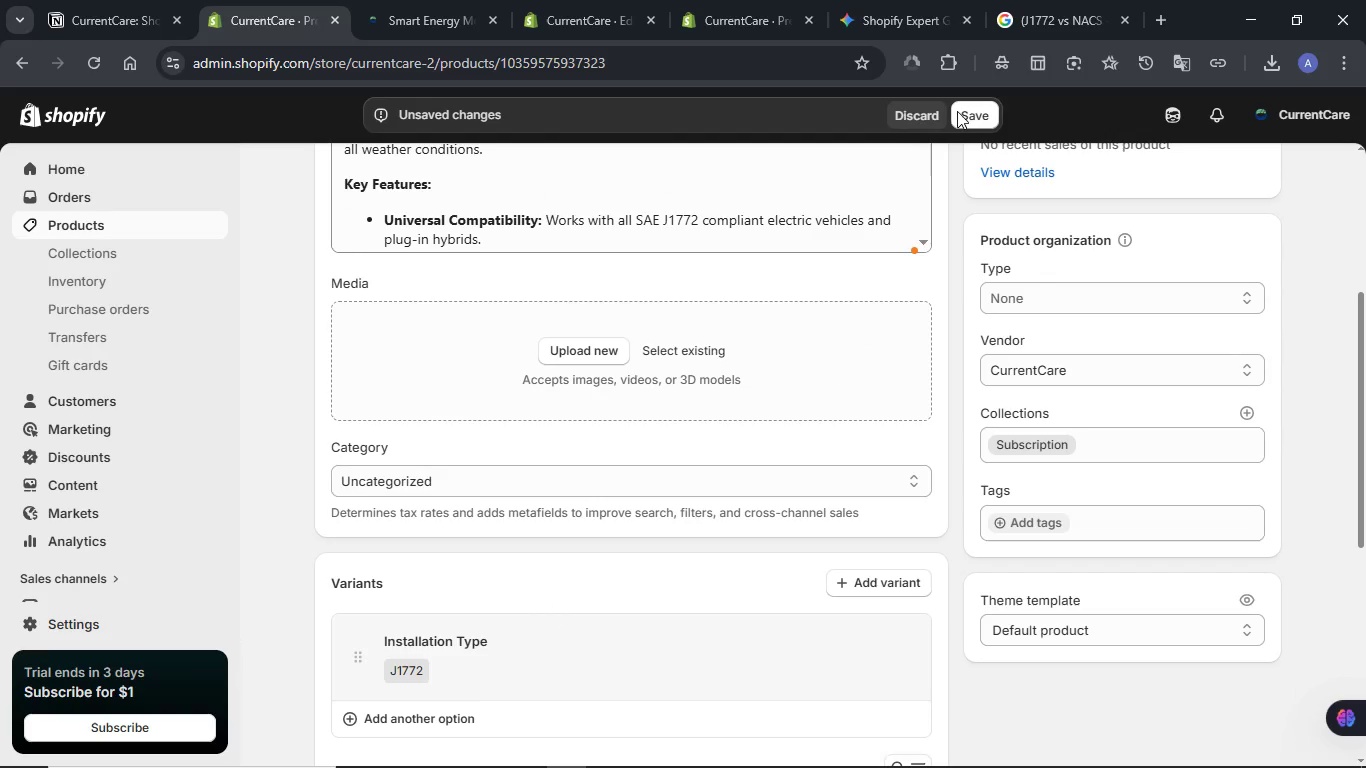 
left_click([962, 115])
 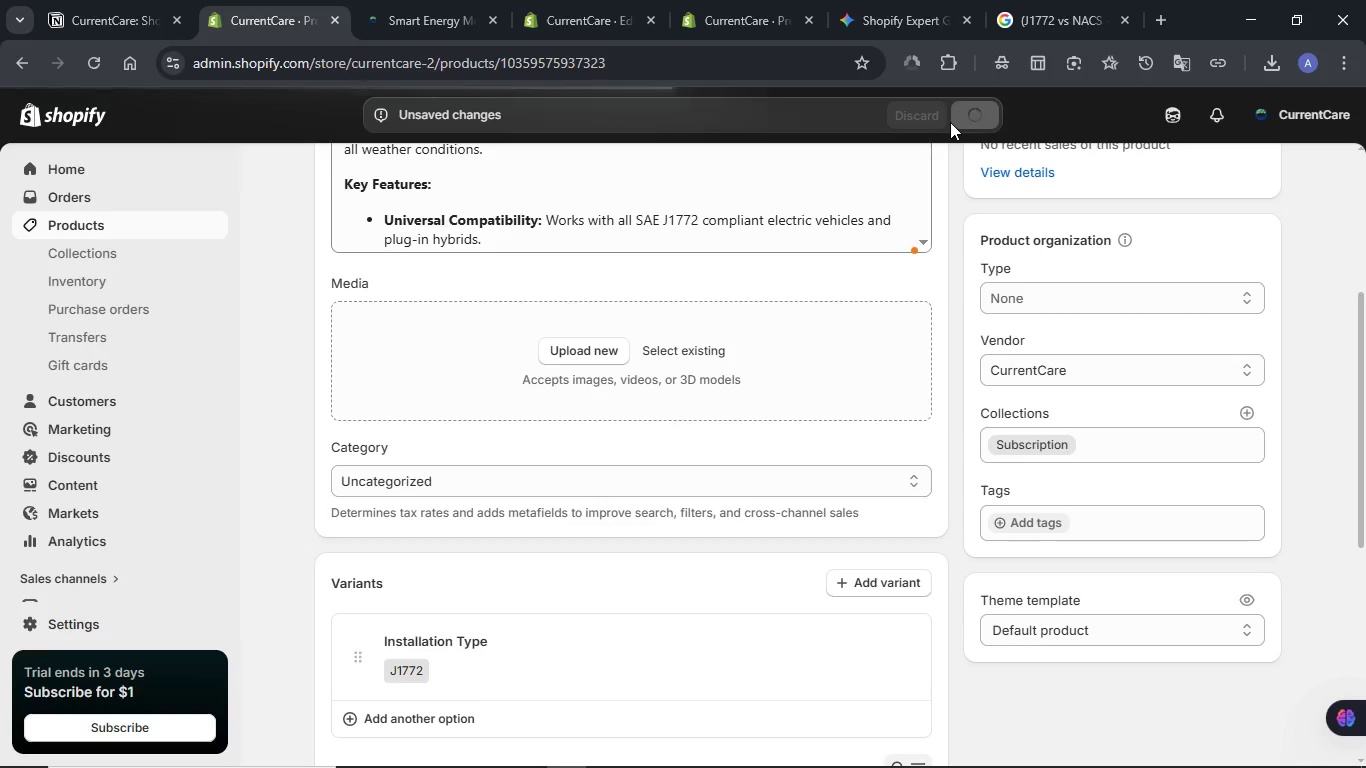 
wait(10.7)
 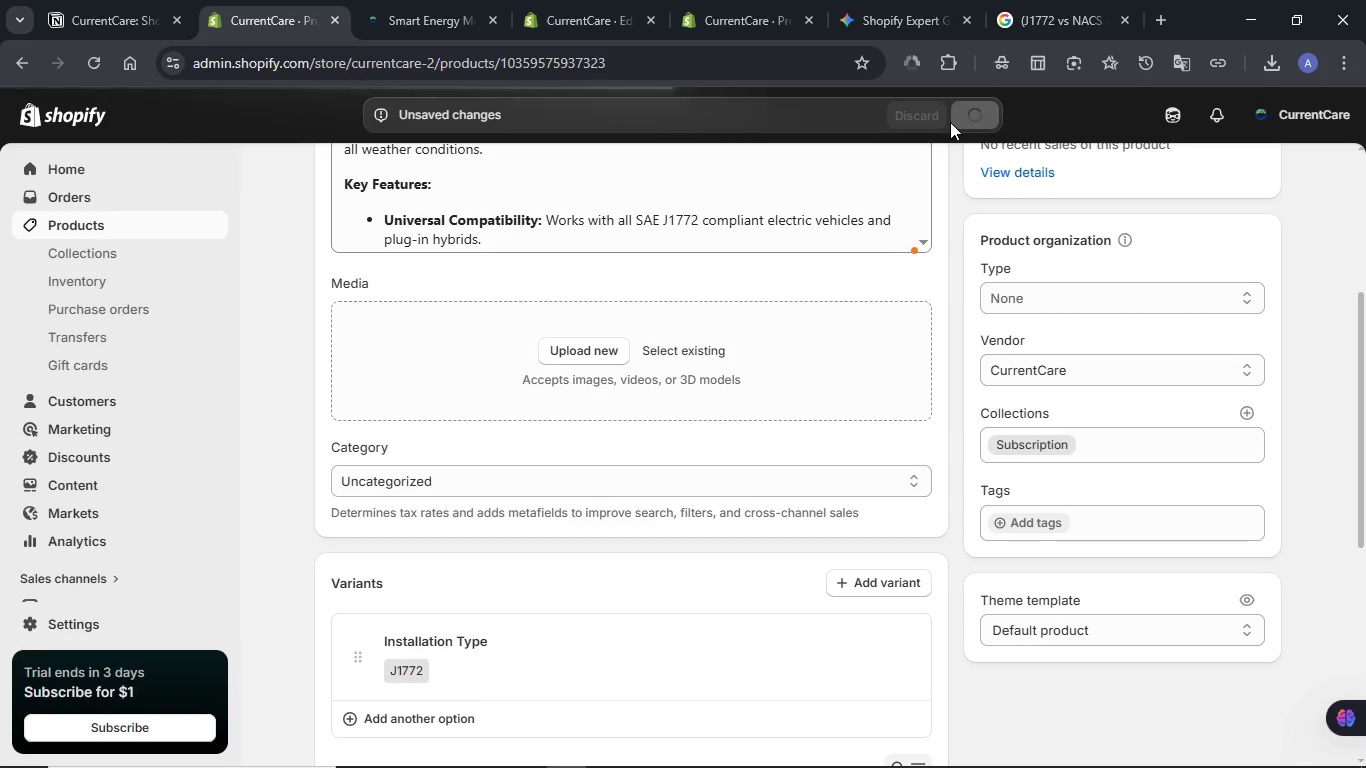 
scroll: coordinate [911, 262], scroll_direction: up, amount: 2.0
 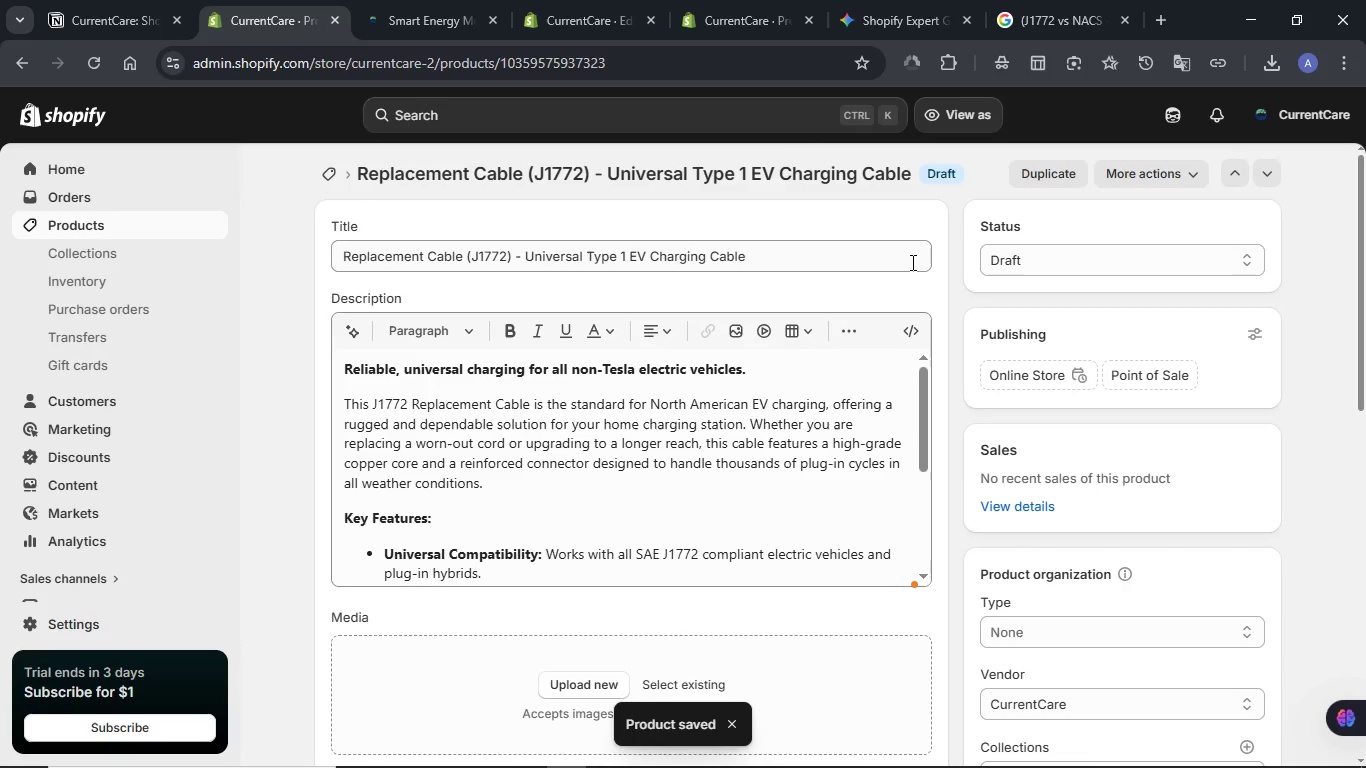 
scroll: coordinate [911, 262], scroll_direction: down, amount: 5.0
 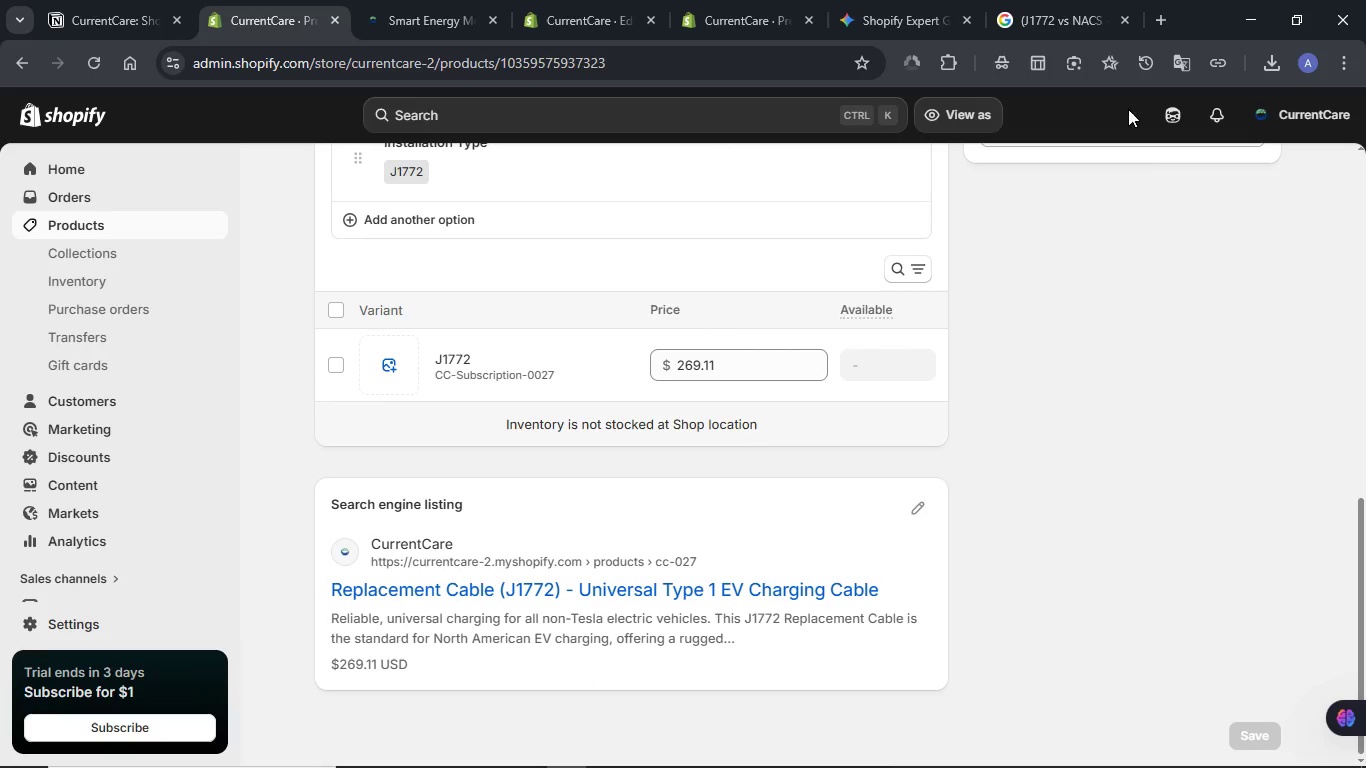 
left_click([1167, 118])
 